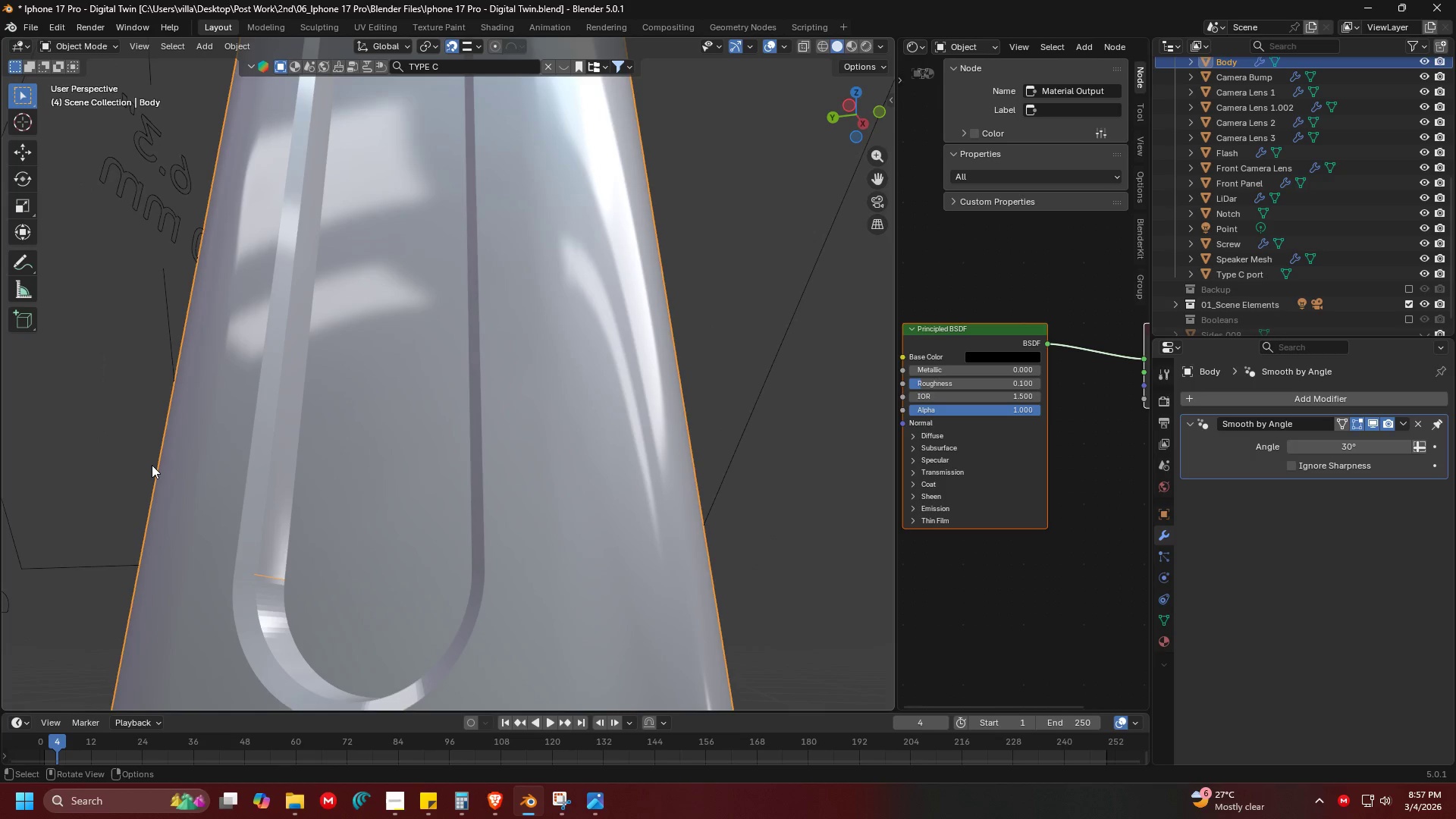 
double_click([91, 453])
 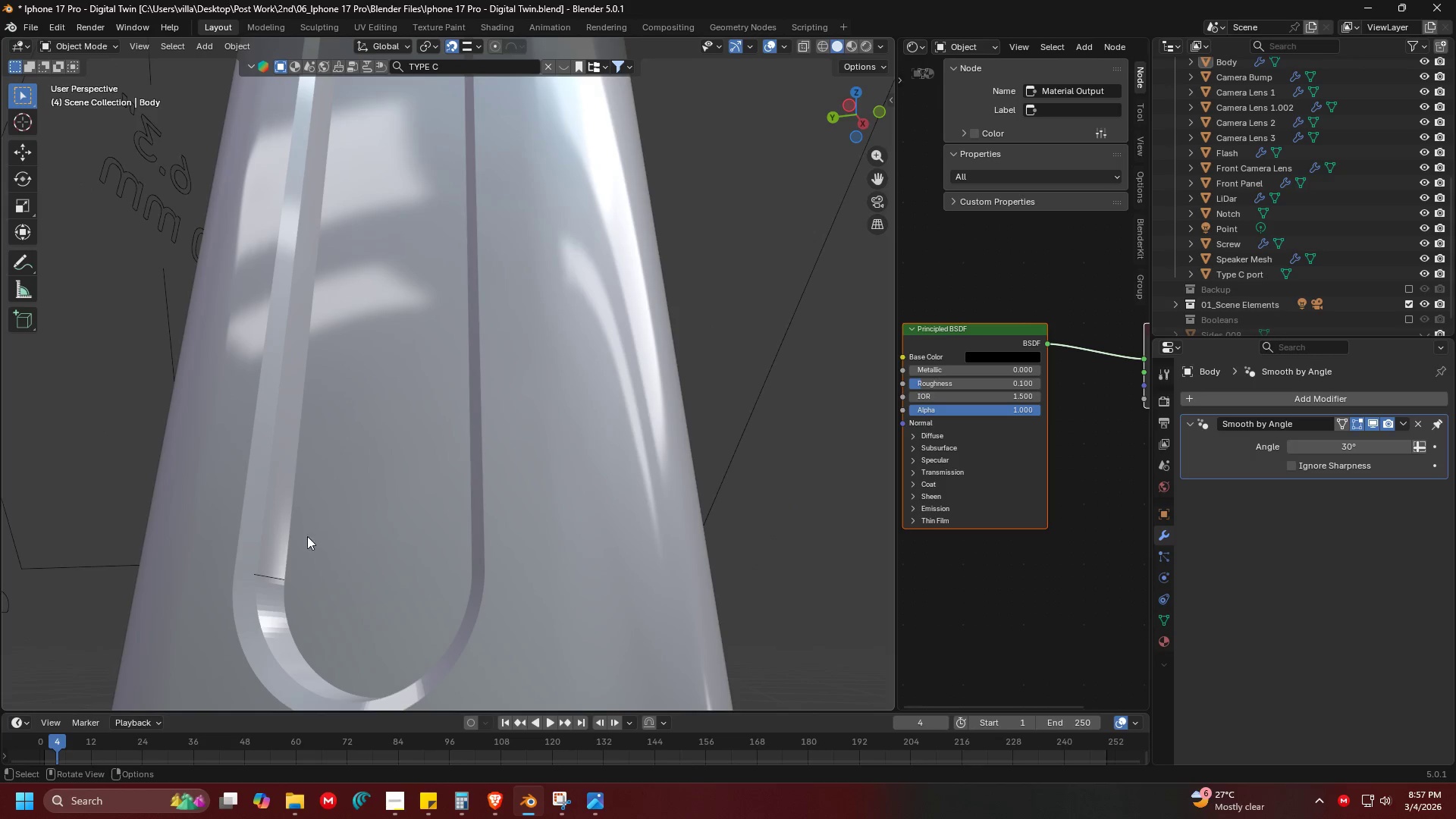 
key(Alt+H)
 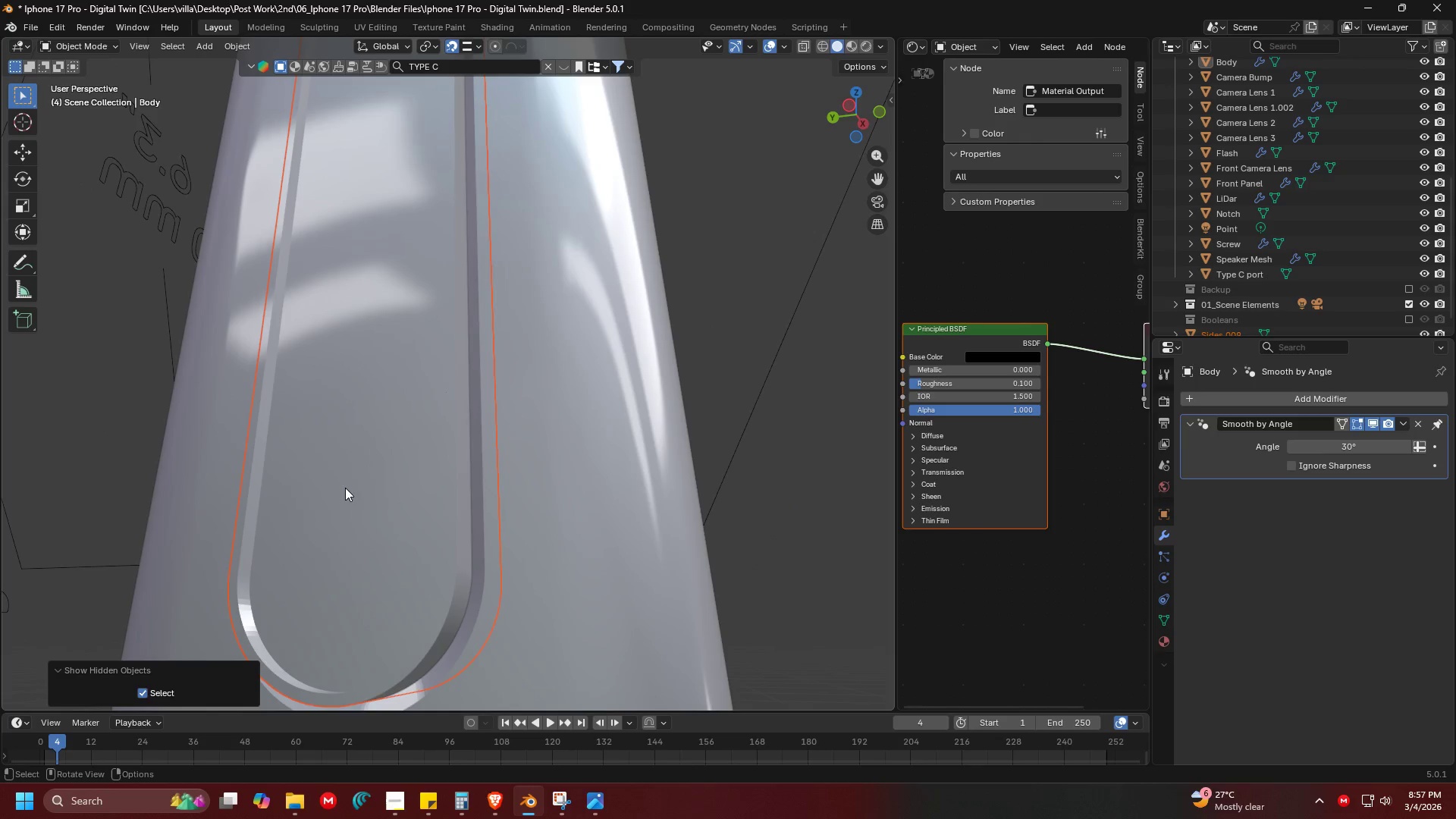 
left_click([350, 482])
 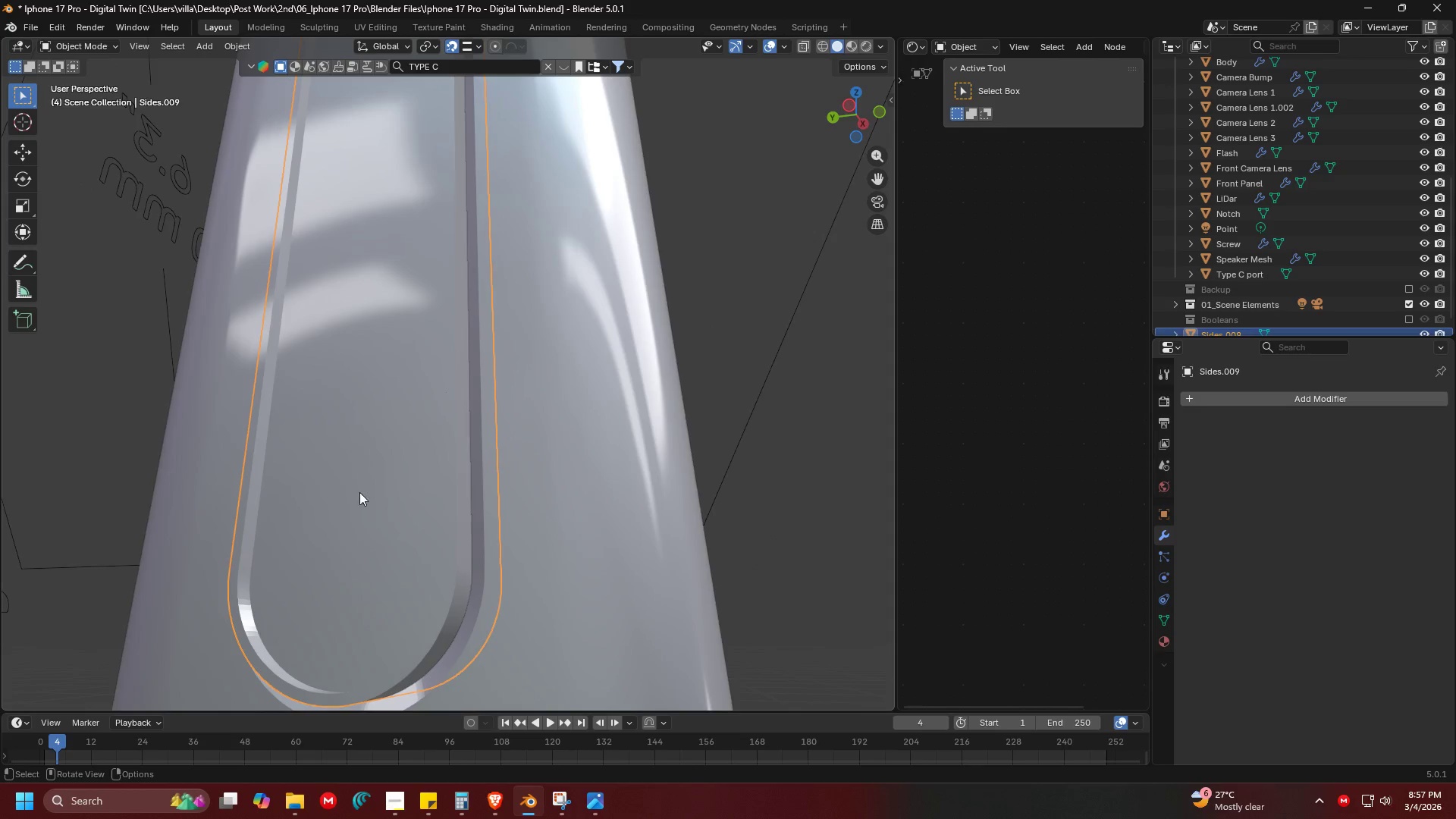 
scroll: coordinate [379, 518], scroll_direction: down, amount: 2.0
 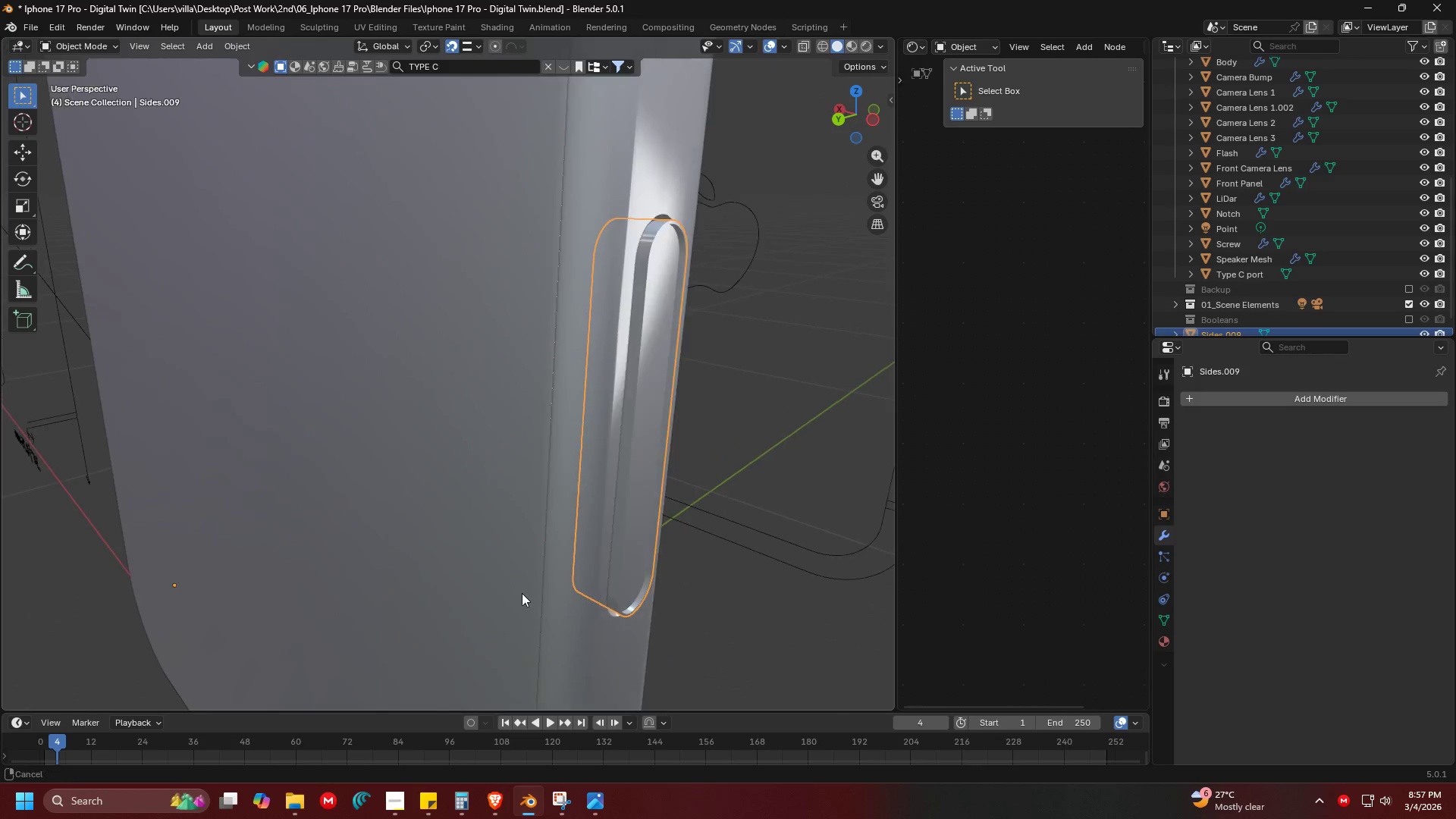 
key(Shift+ShiftLeft)
 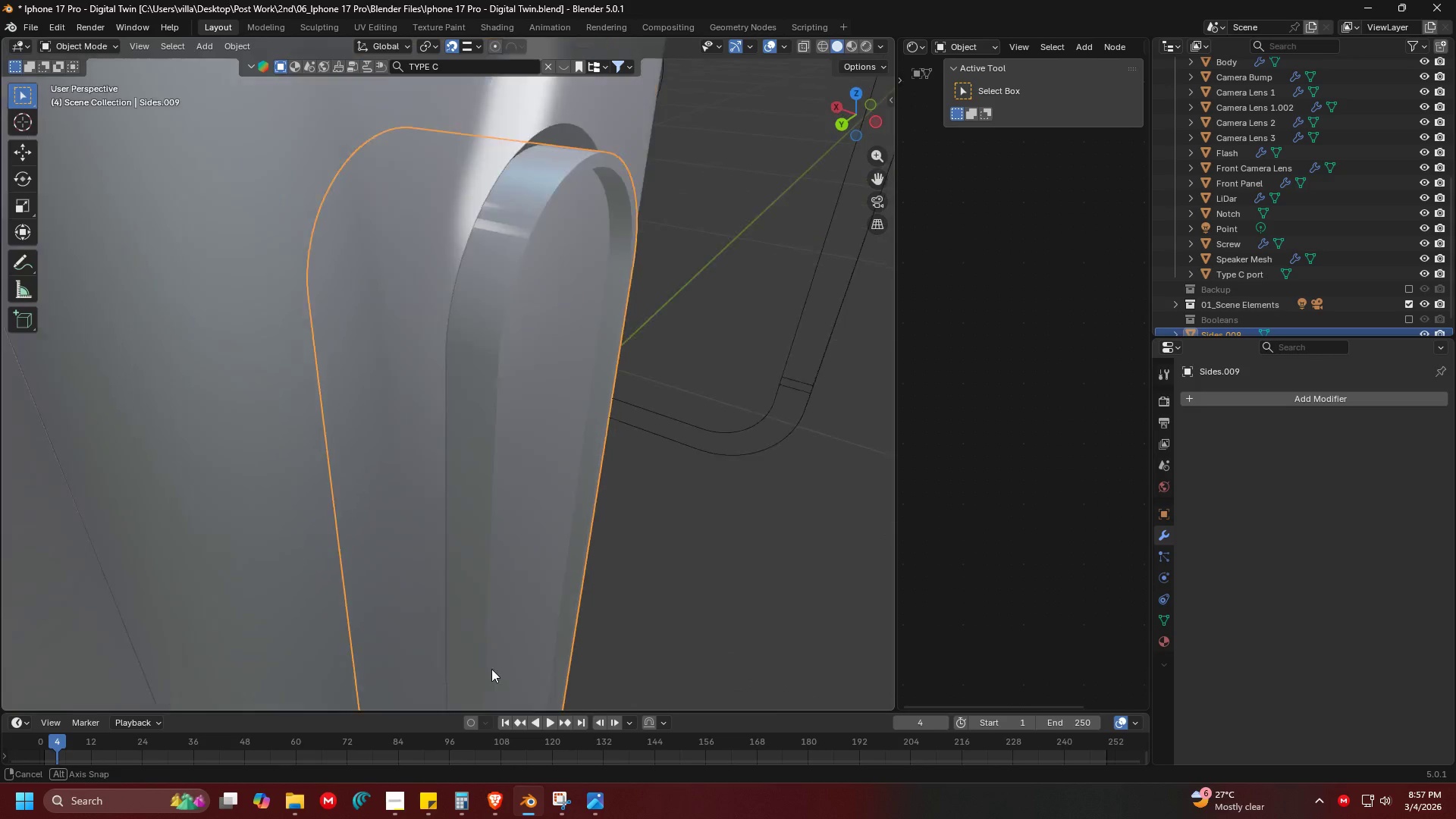 
scroll: coordinate [478, 582], scroll_direction: up, amount: 4.0
 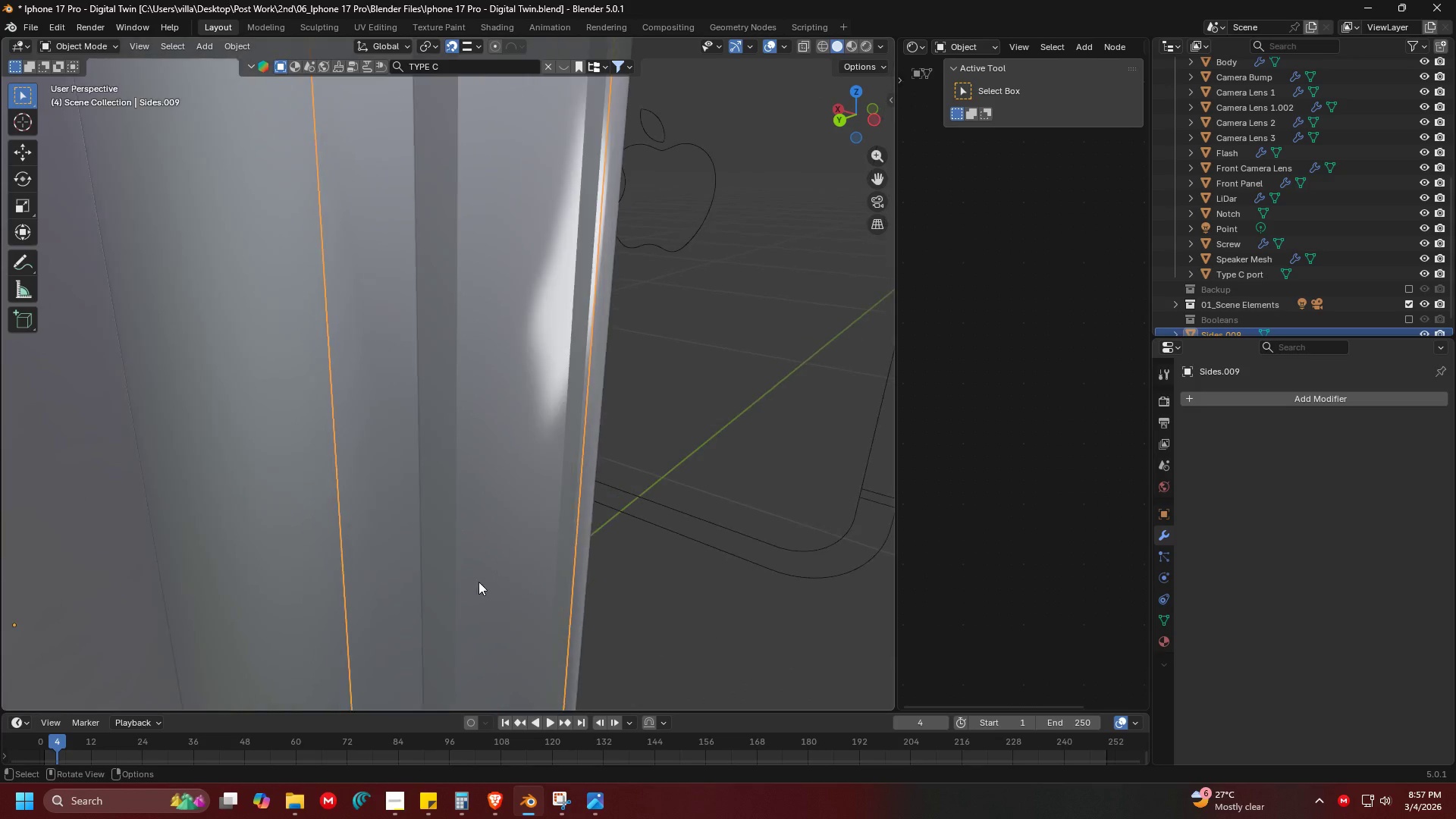 
key(G)
 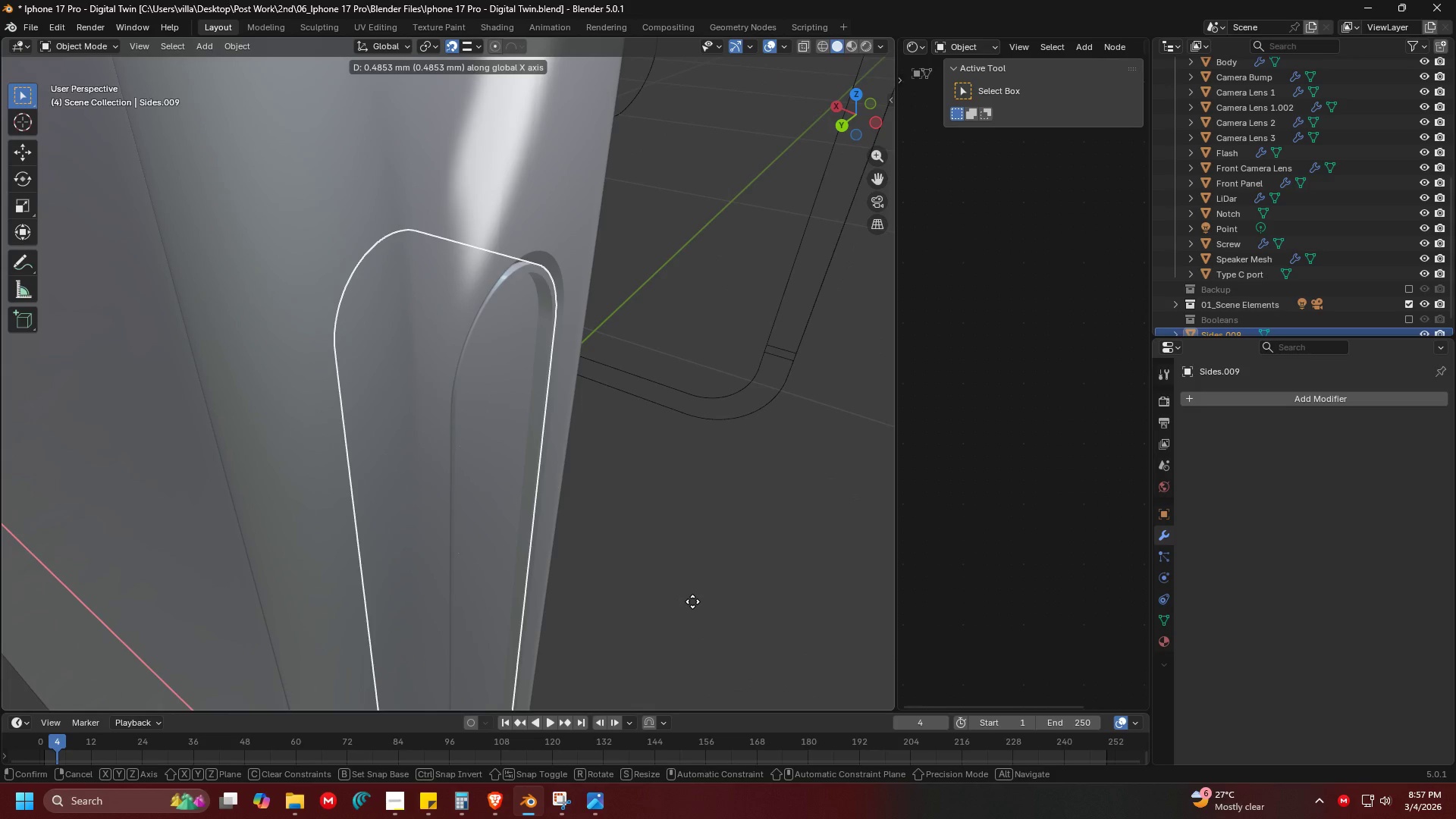 
scroll: coordinate [529, 641], scroll_direction: down, amount: 1.0
 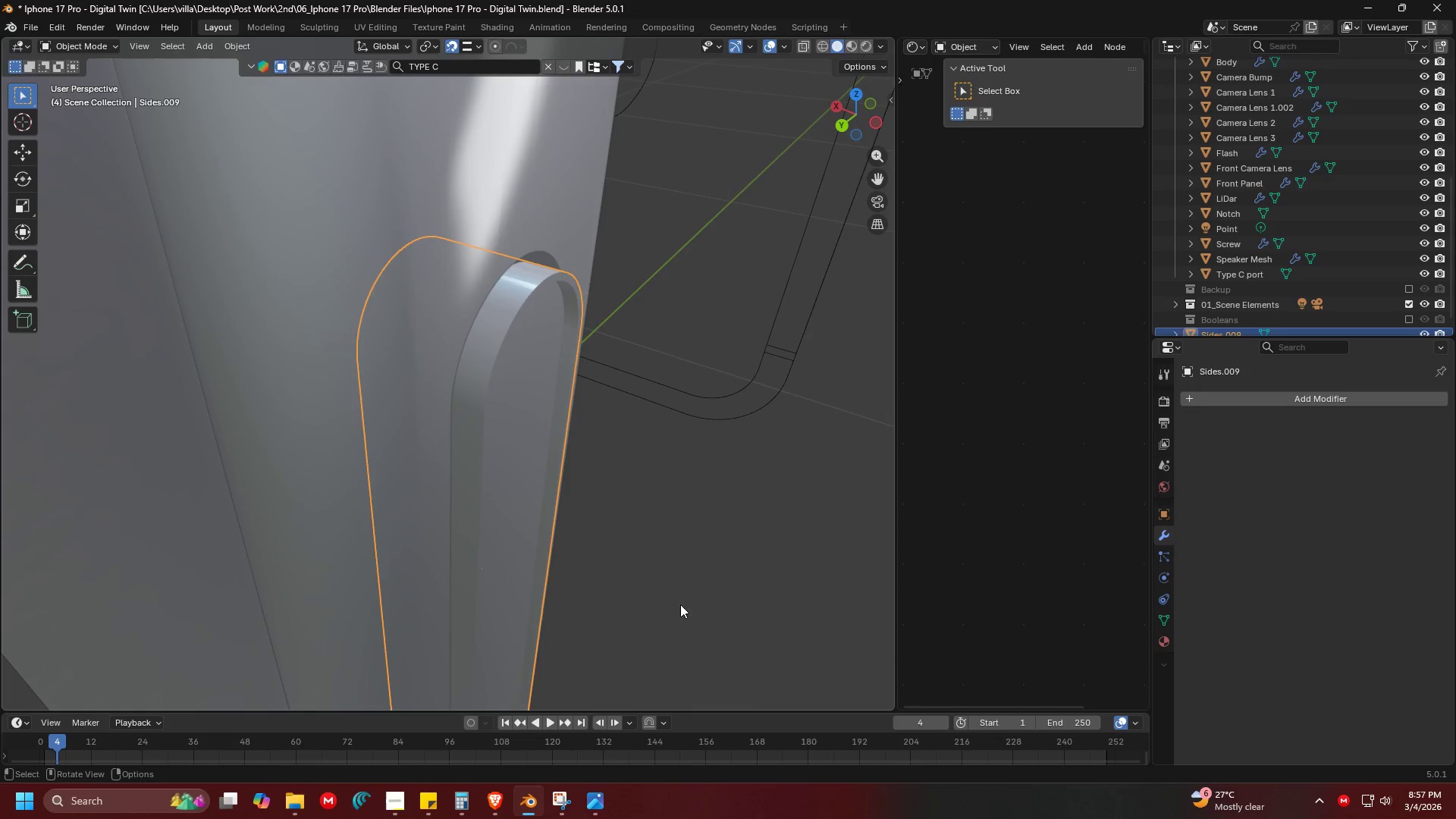 
left_click([692, 601])
 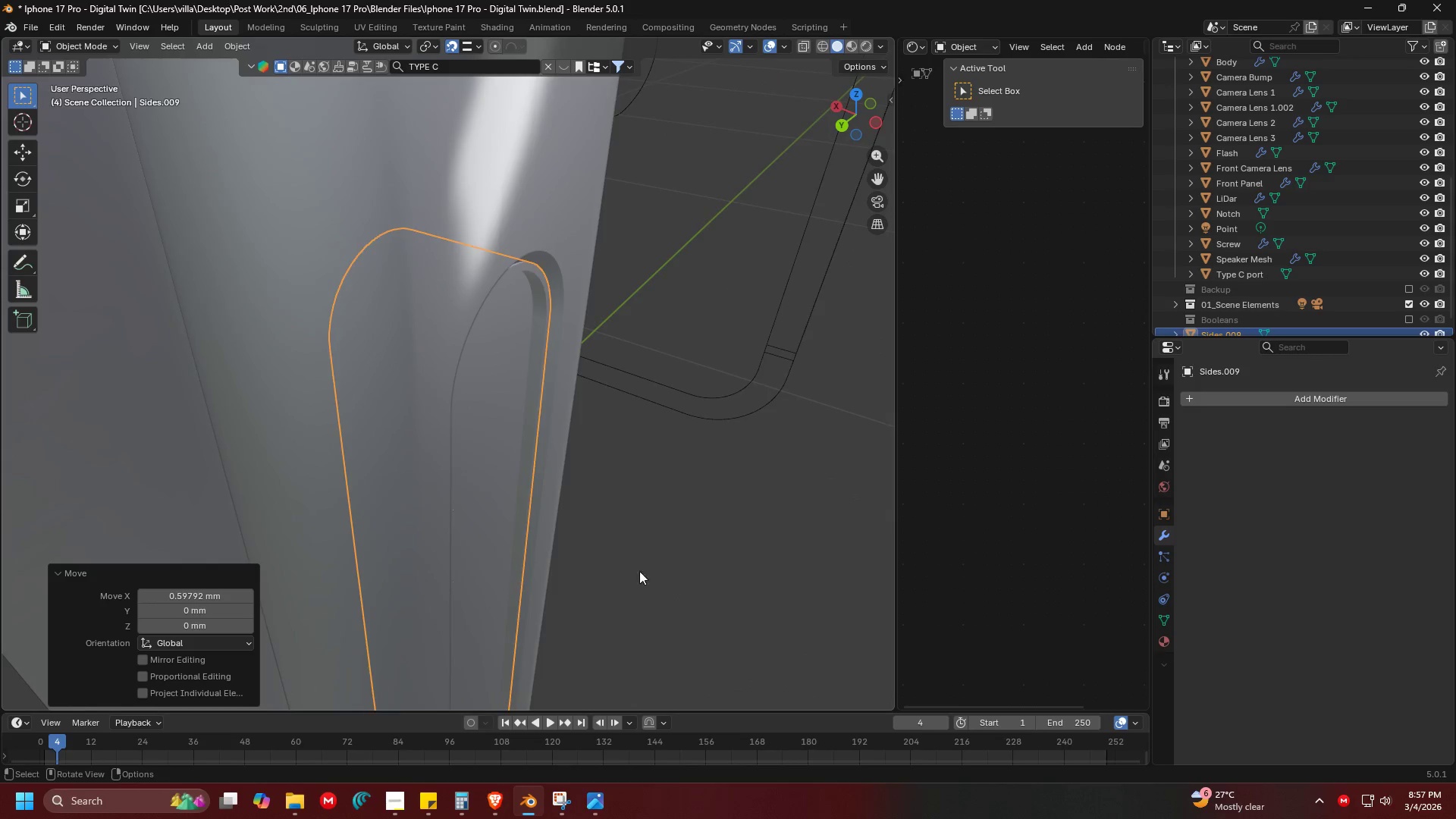 
key(Control+ControlLeft)
 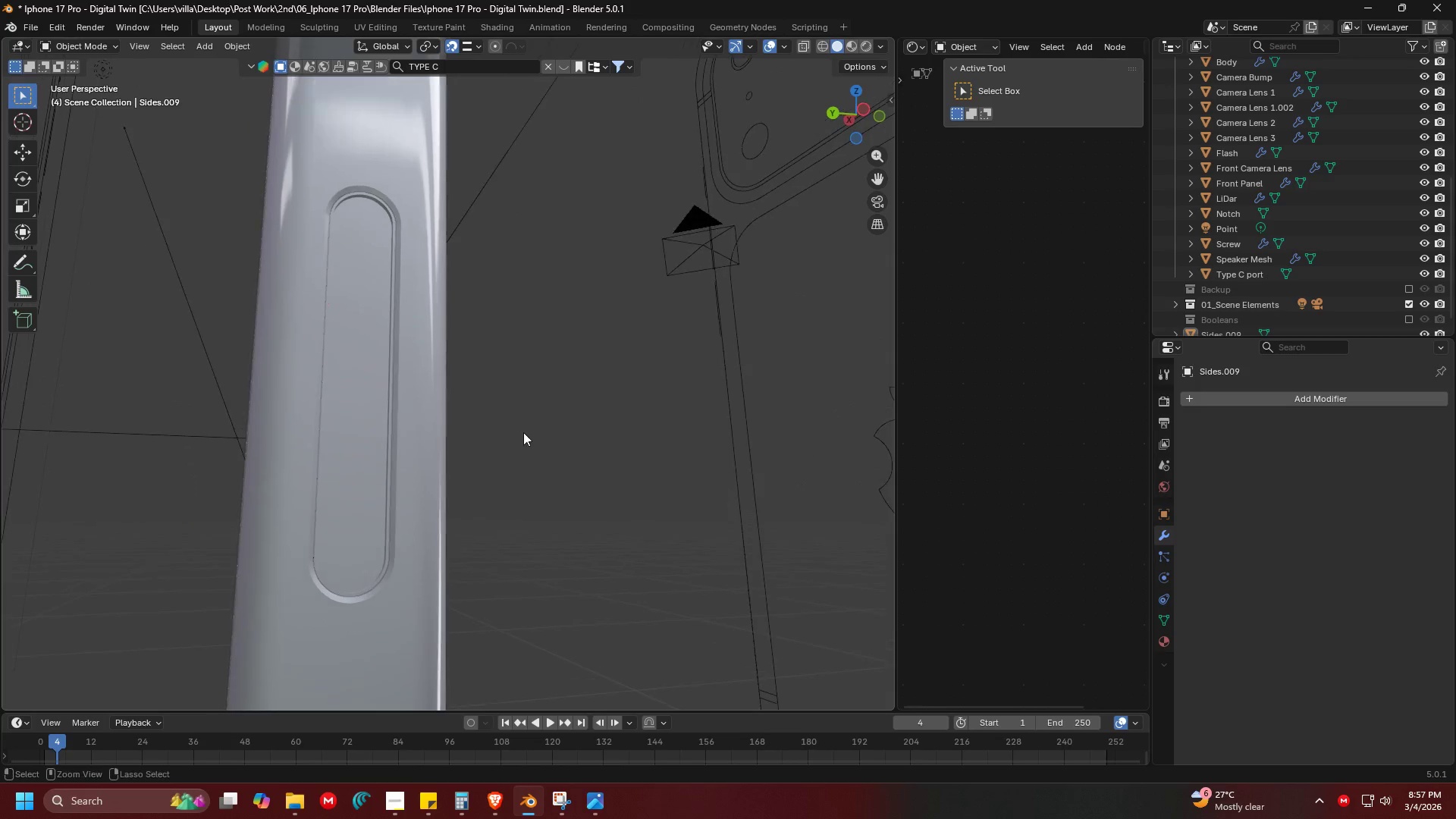 
key(Control+S)
 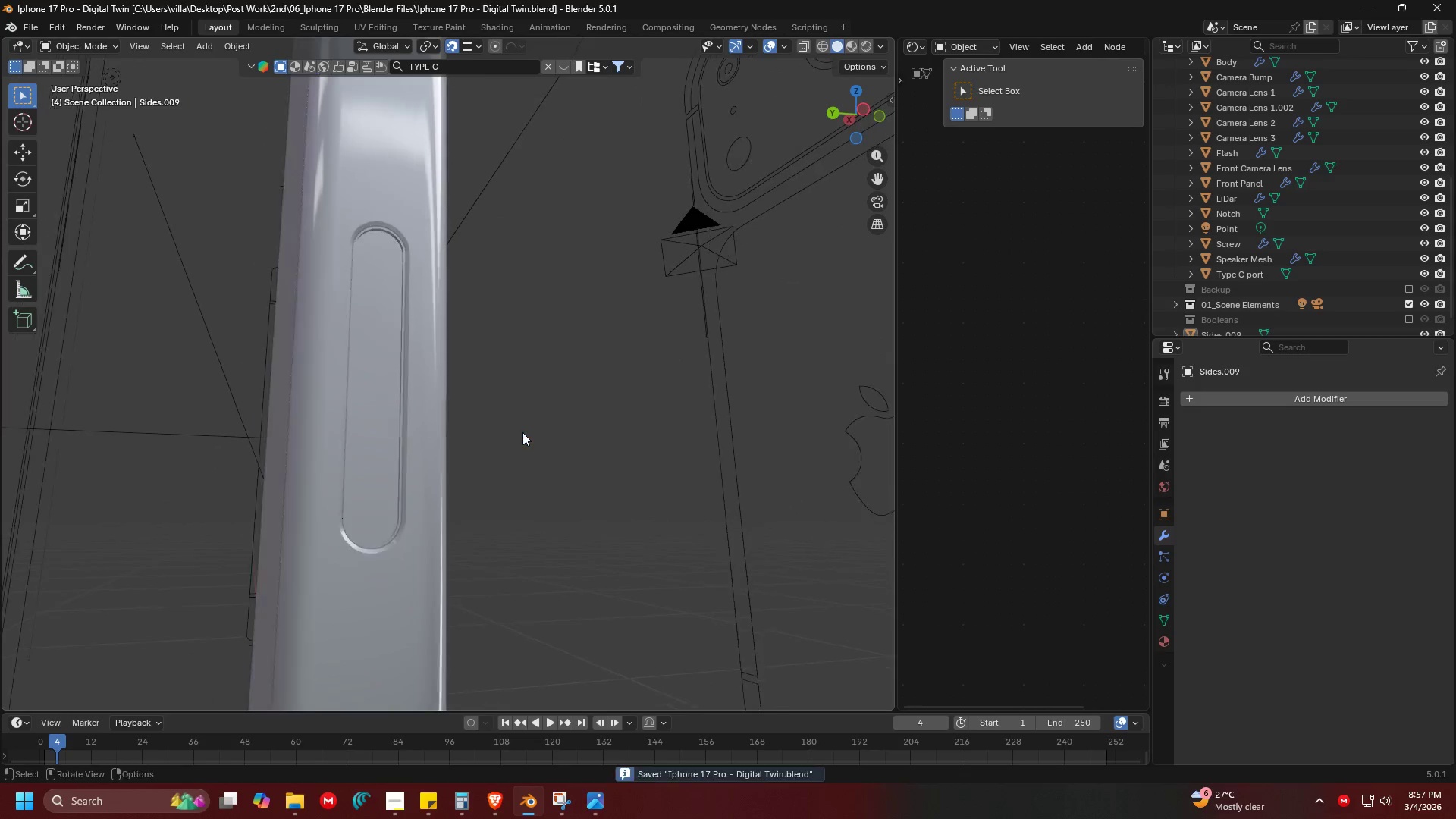 
scroll: coordinate [554, 446], scroll_direction: down, amount: 4.0
 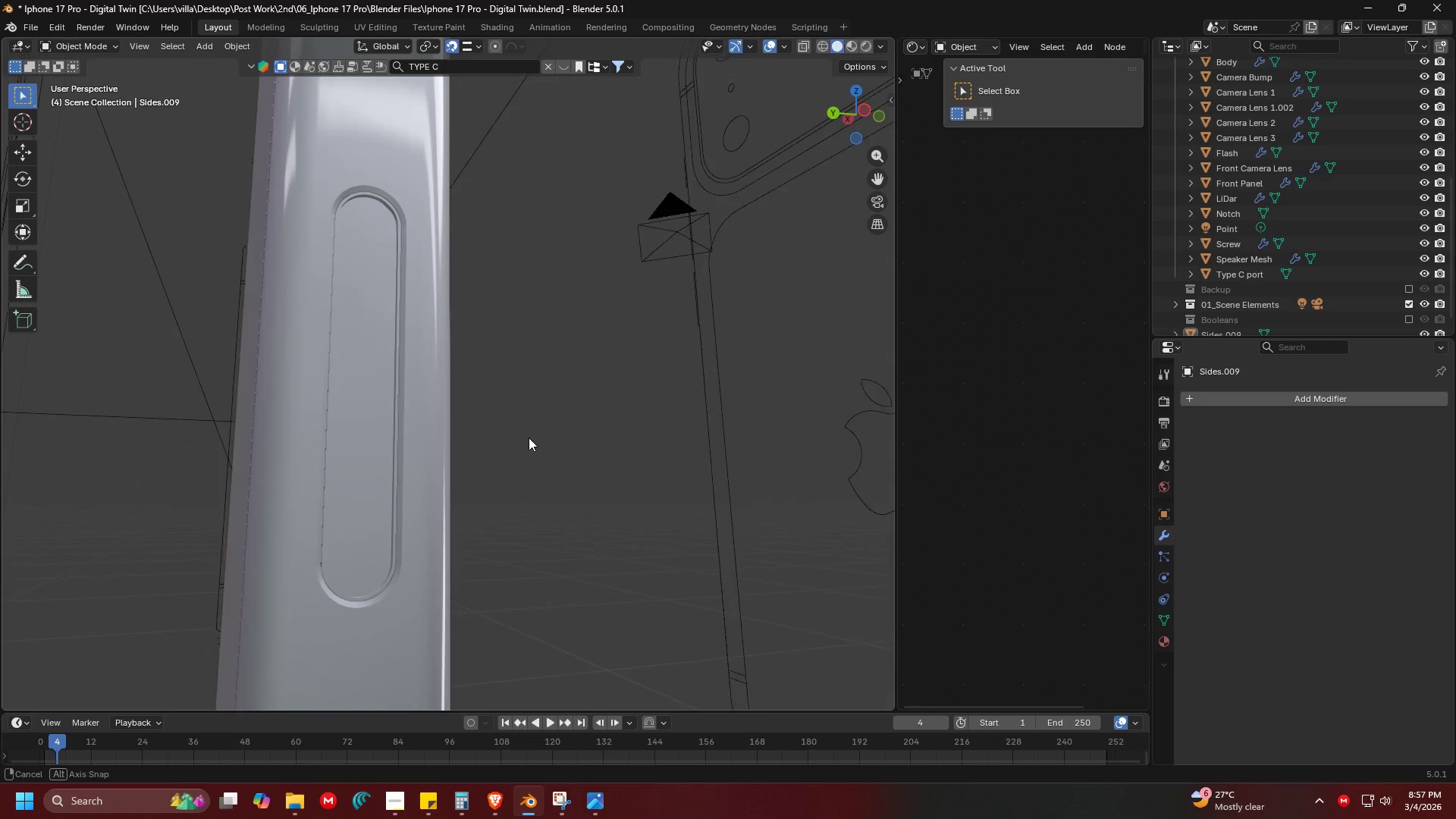 
key(Shift+ShiftLeft)
 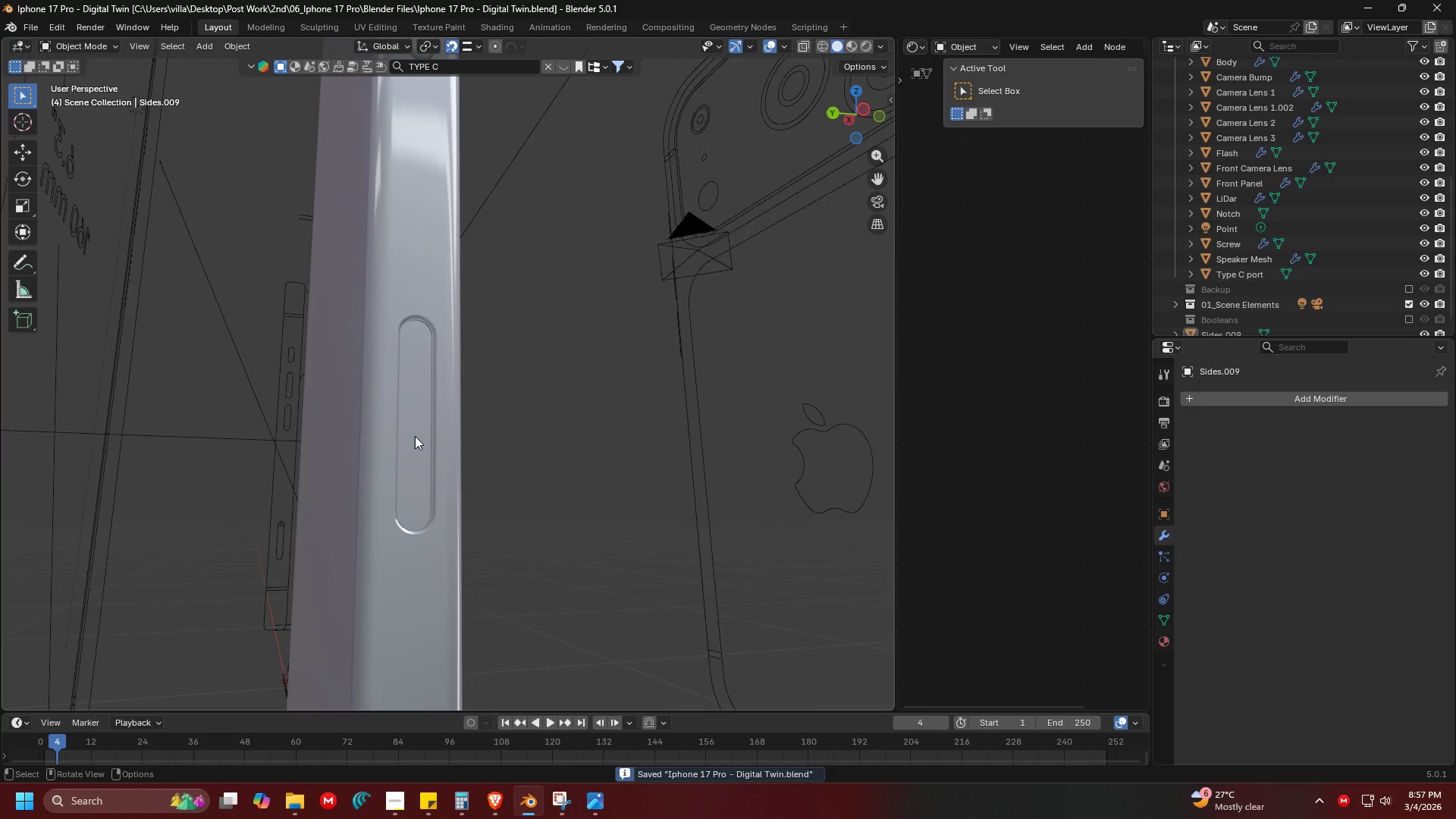 
left_click([414, 435])
 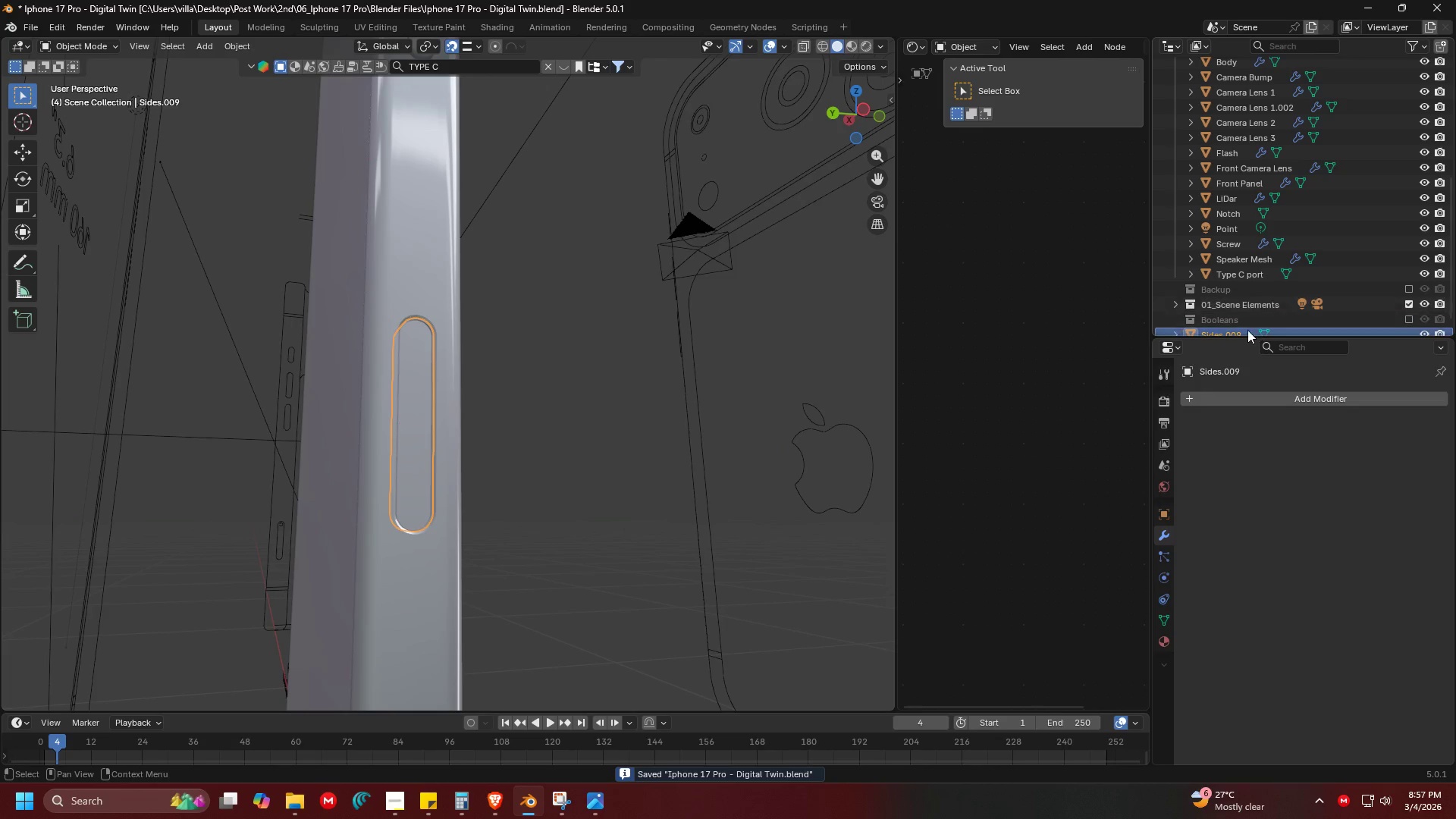 
scroll: coordinate [517, 451], scroll_direction: down, amount: 5.0
 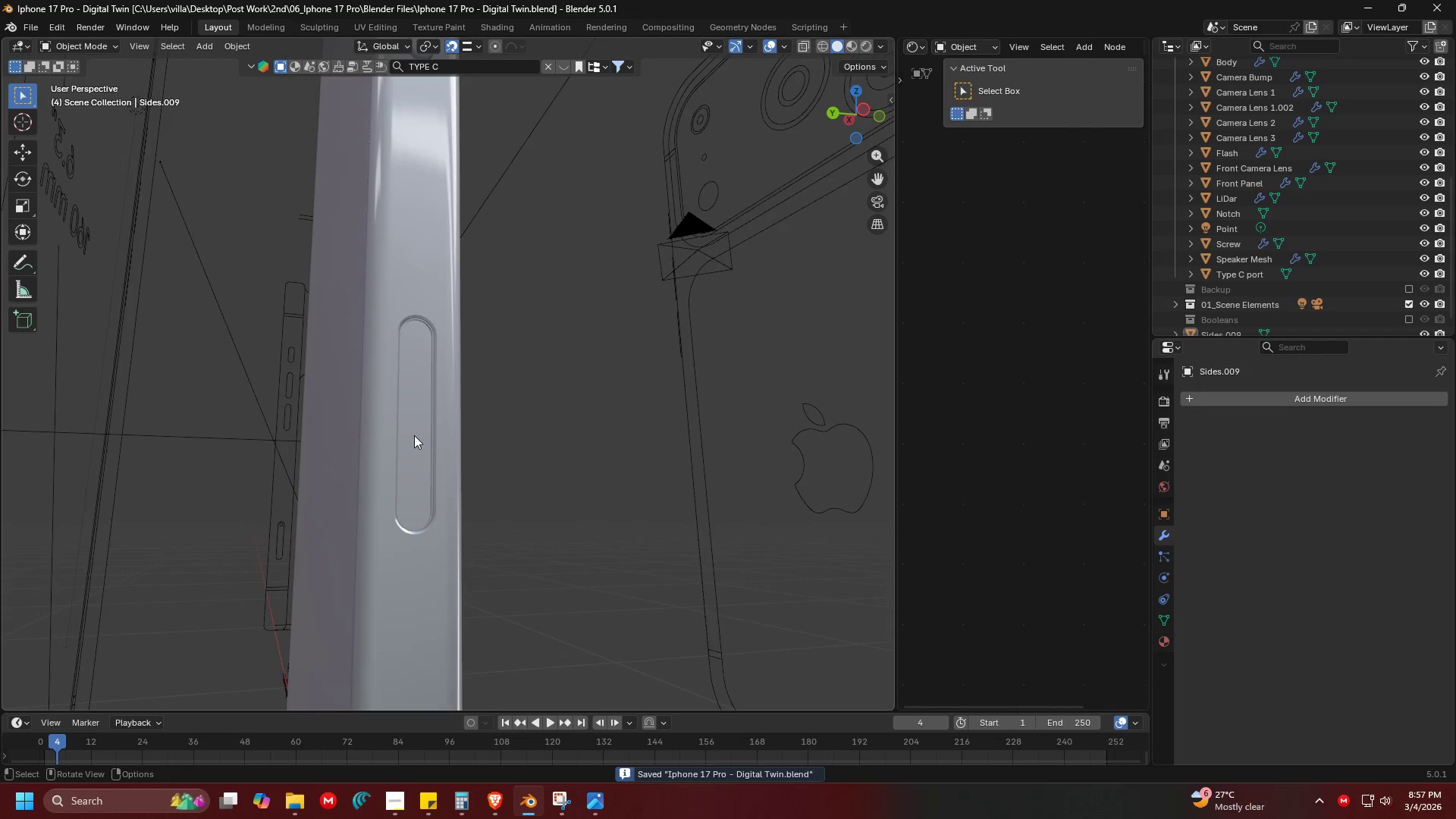 
left_click_drag(start_coordinate=[1235, 334], to_coordinate=[1239, 493])
 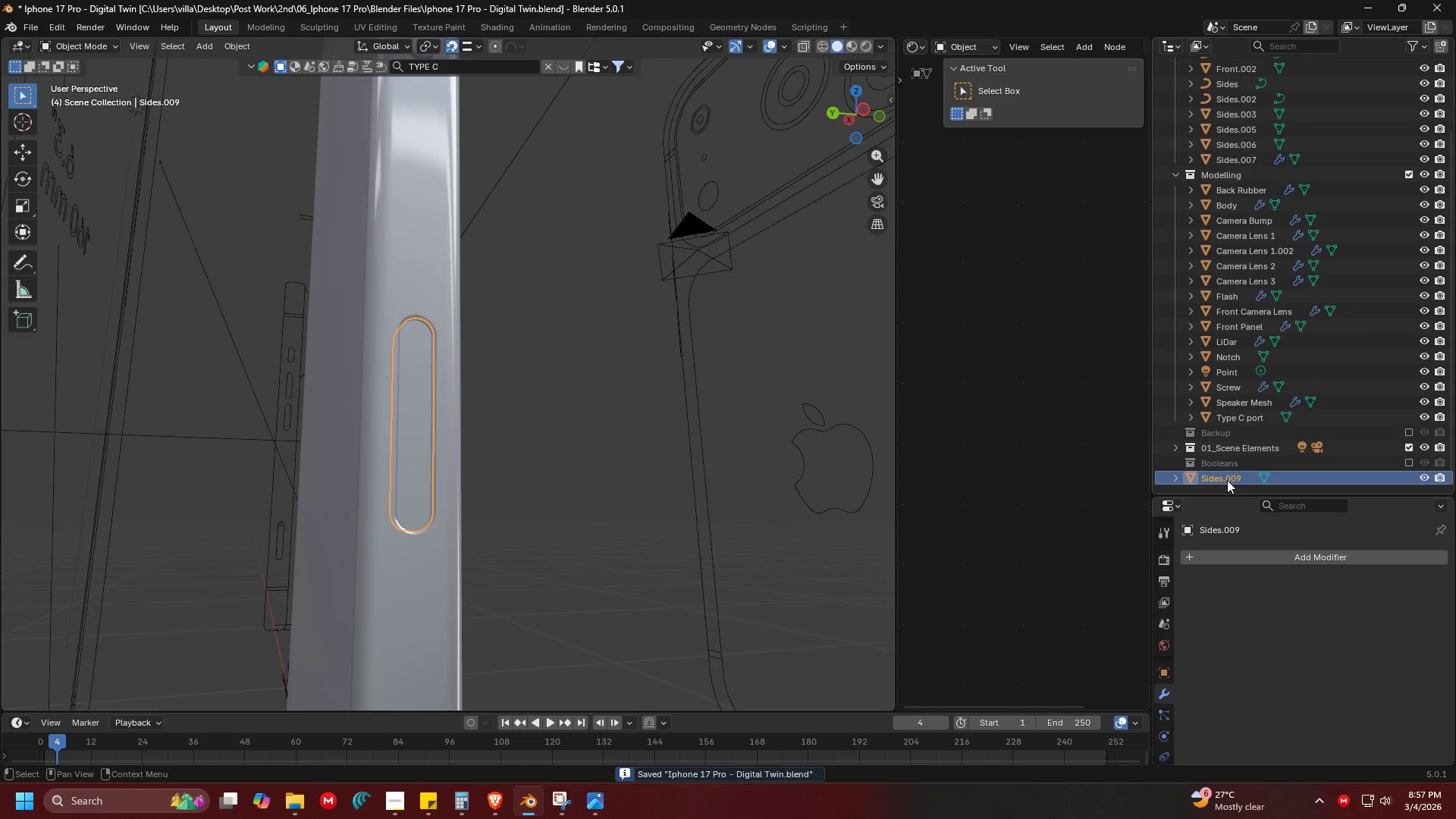 
left_click_drag(start_coordinate=[1227, 480], to_coordinate=[1254, 179])
 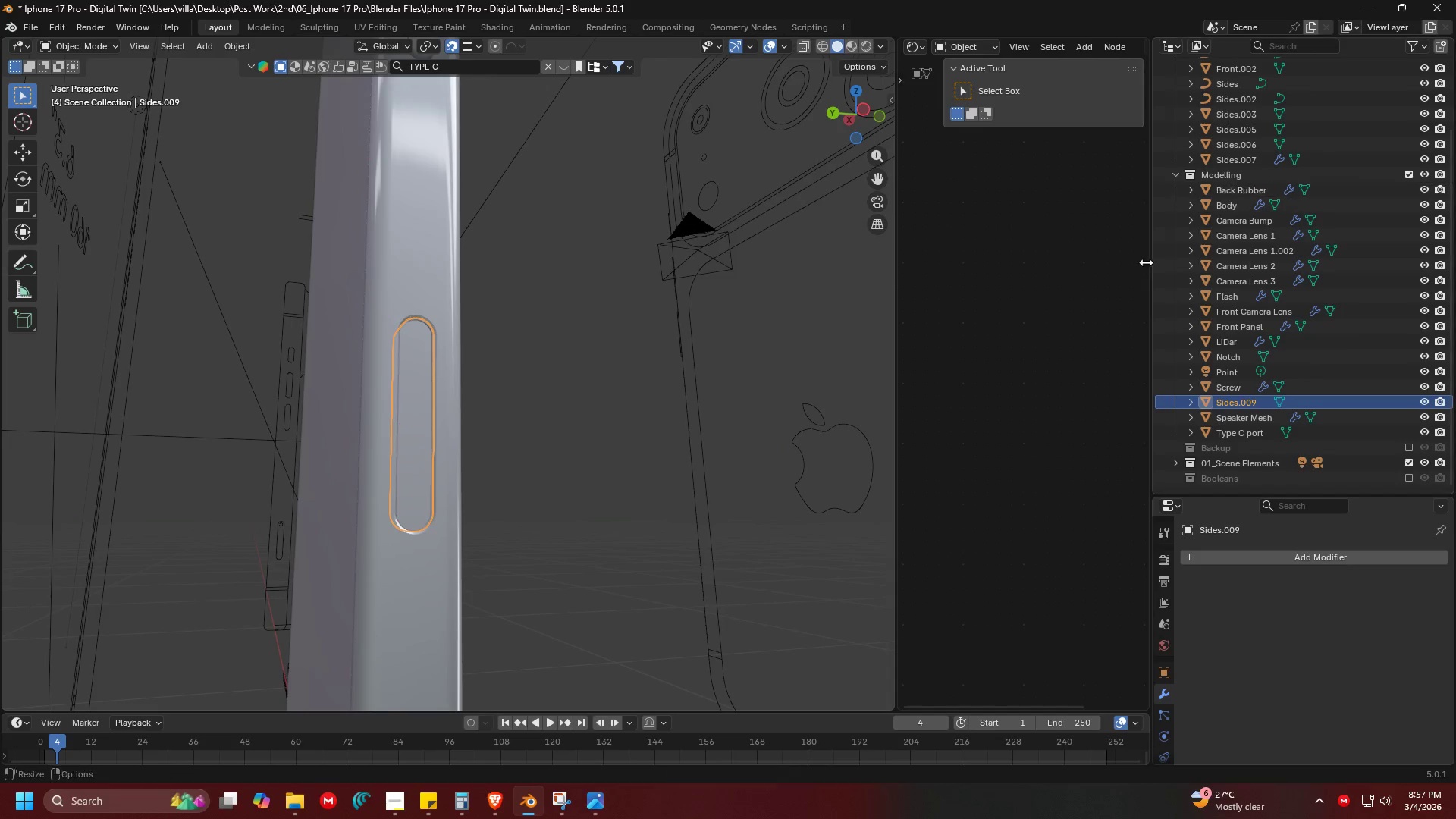 
key(Shift+ShiftLeft)
 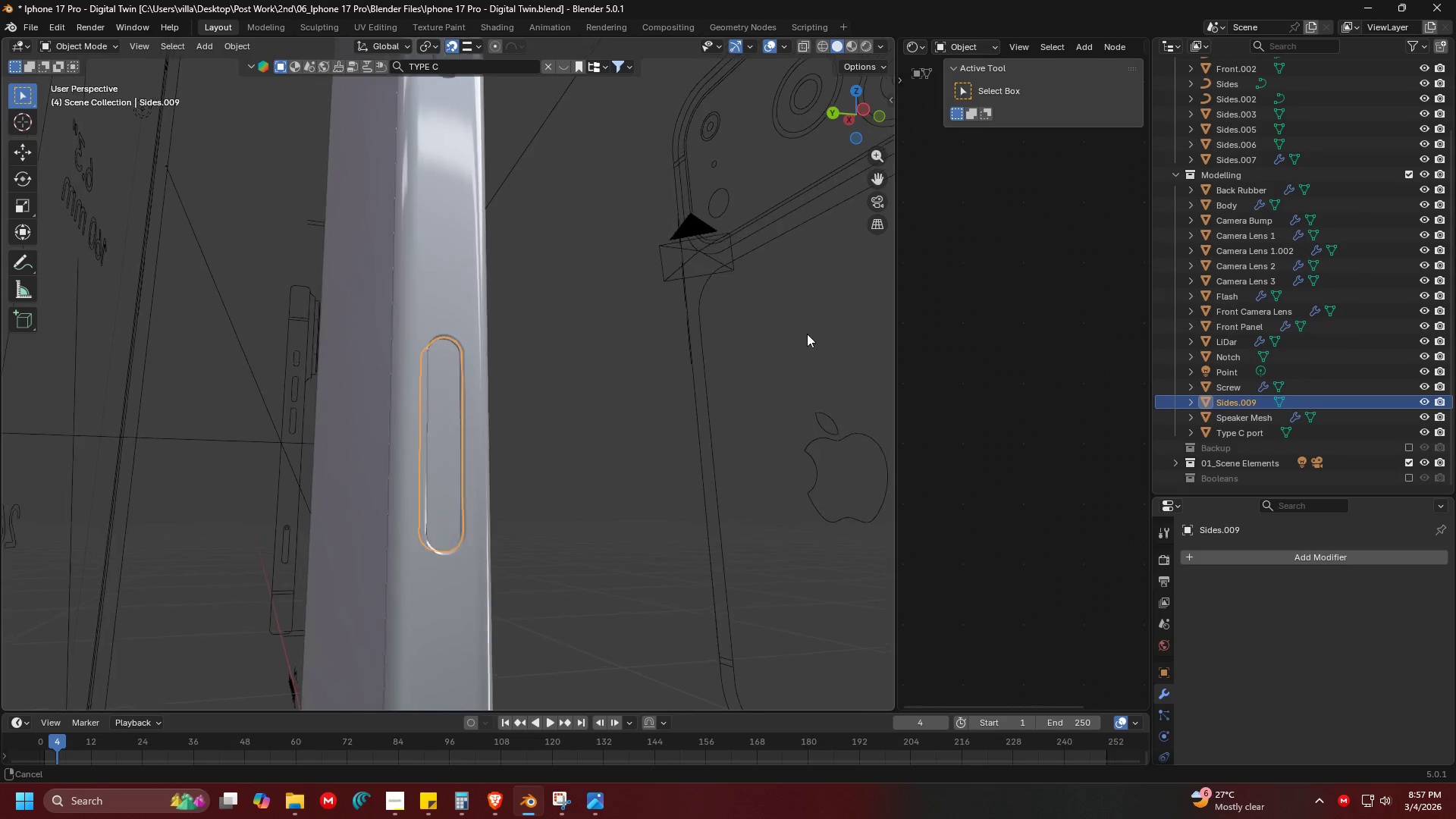 
left_click([466, 348])
 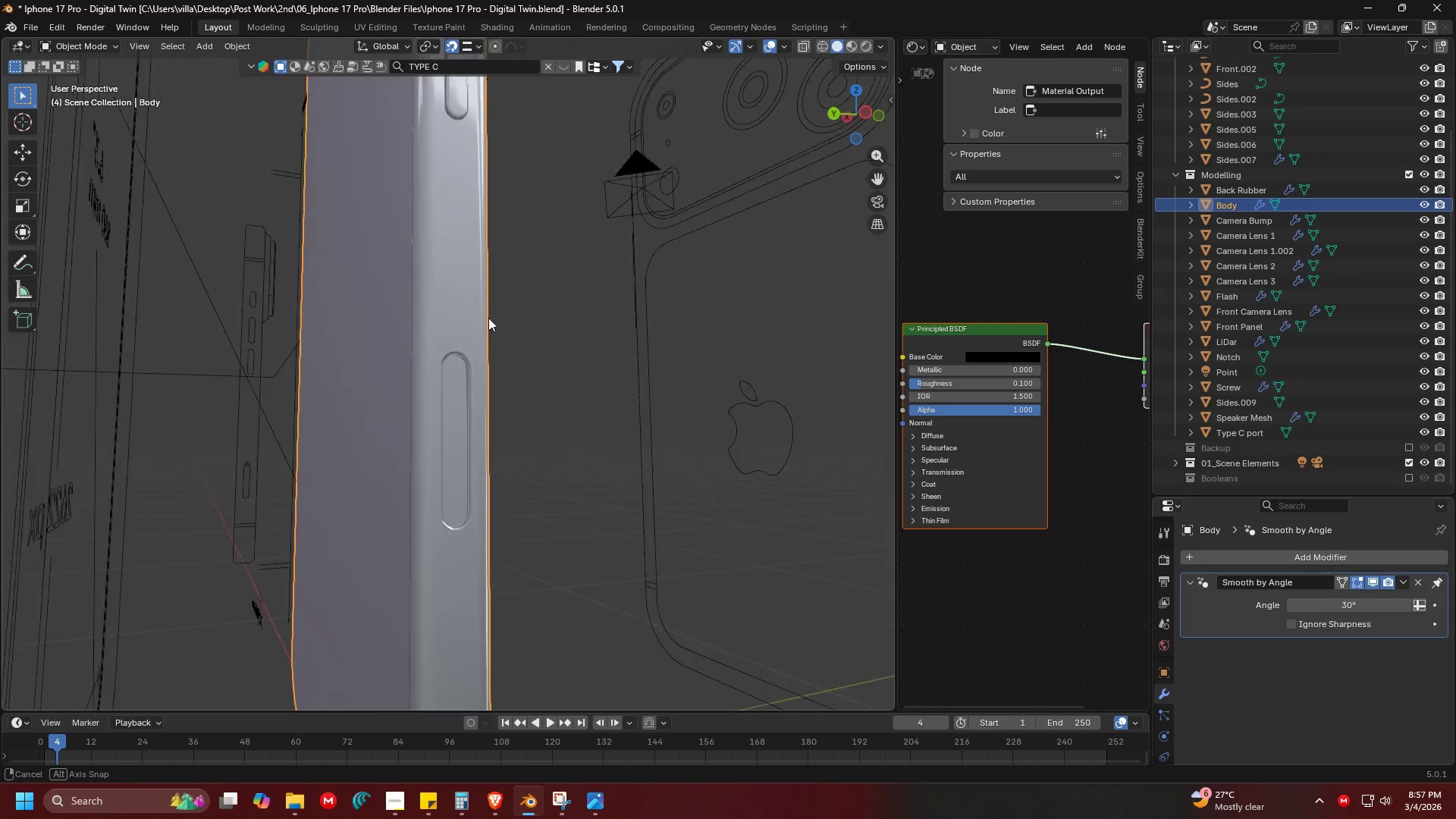 
scroll: coordinate [653, 349], scroll_direction: down, amount: 1.0
 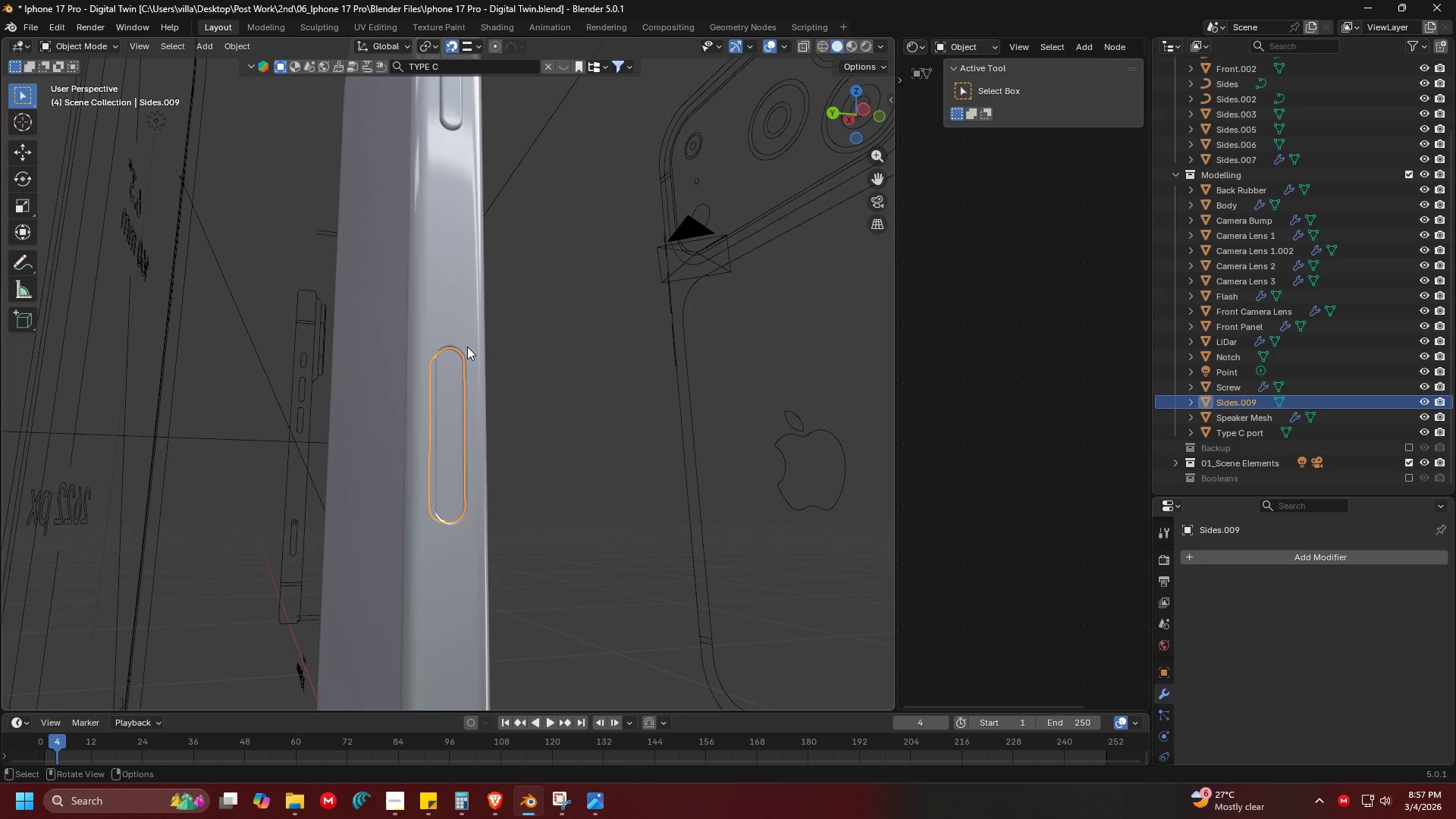 
key(Shift+ShiftLeft)
 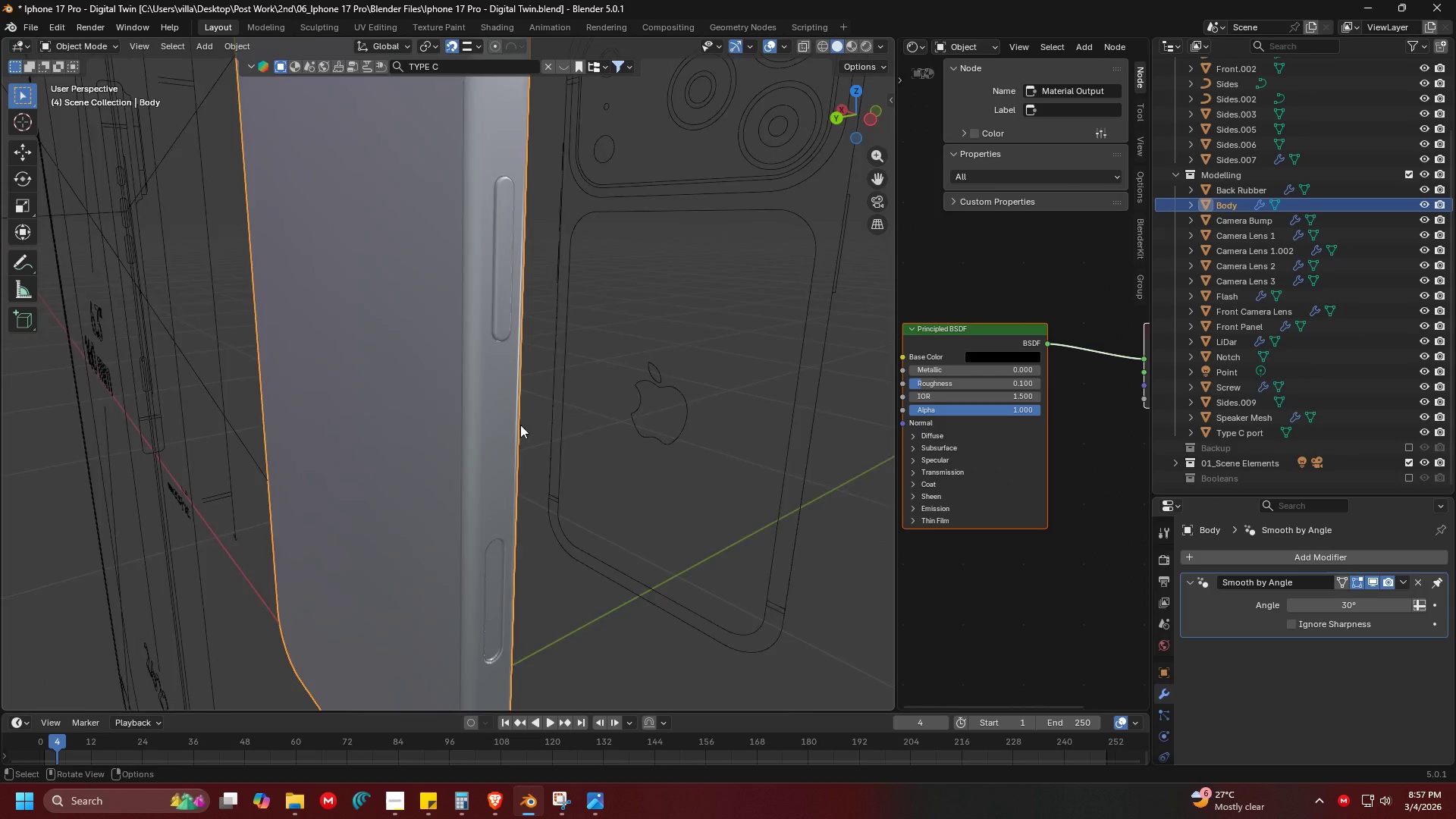 
scroll: coordinate [513, 356], scroll_direction: down, amount: 1.0
 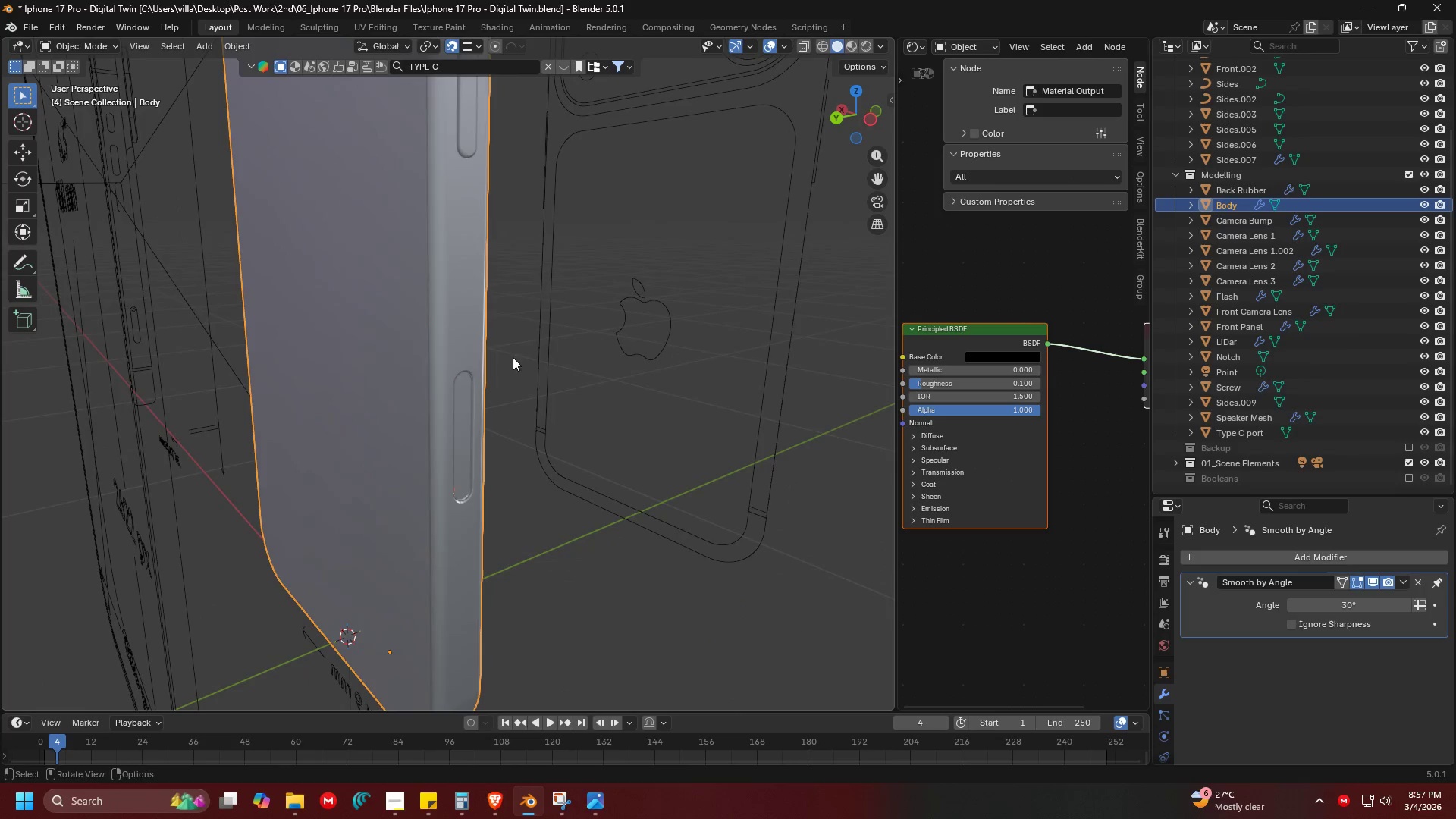 
key(Control+ControlLeft)
 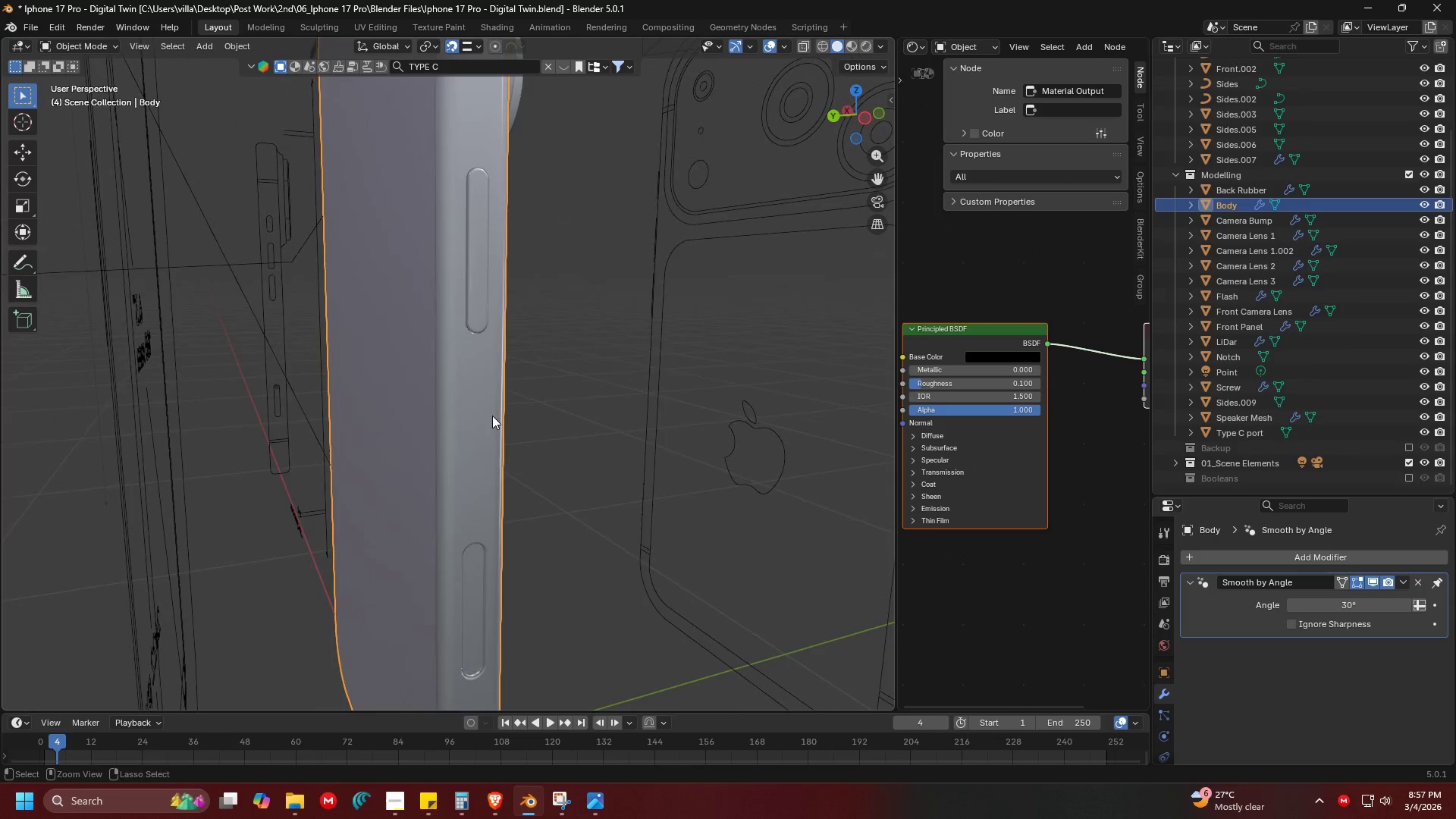 
key(Control+S)
 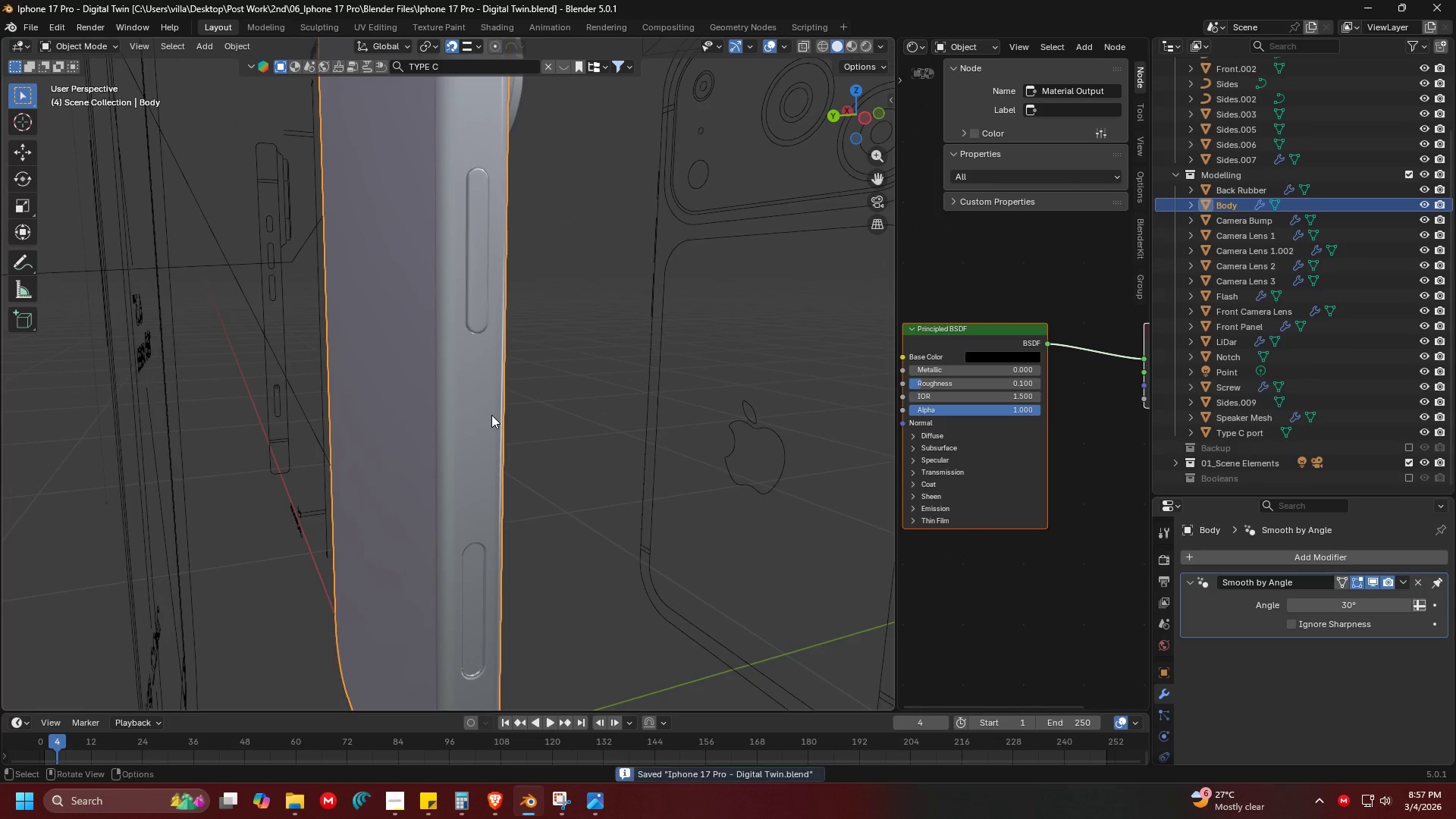 
key(Shift+ShiftLeft)
 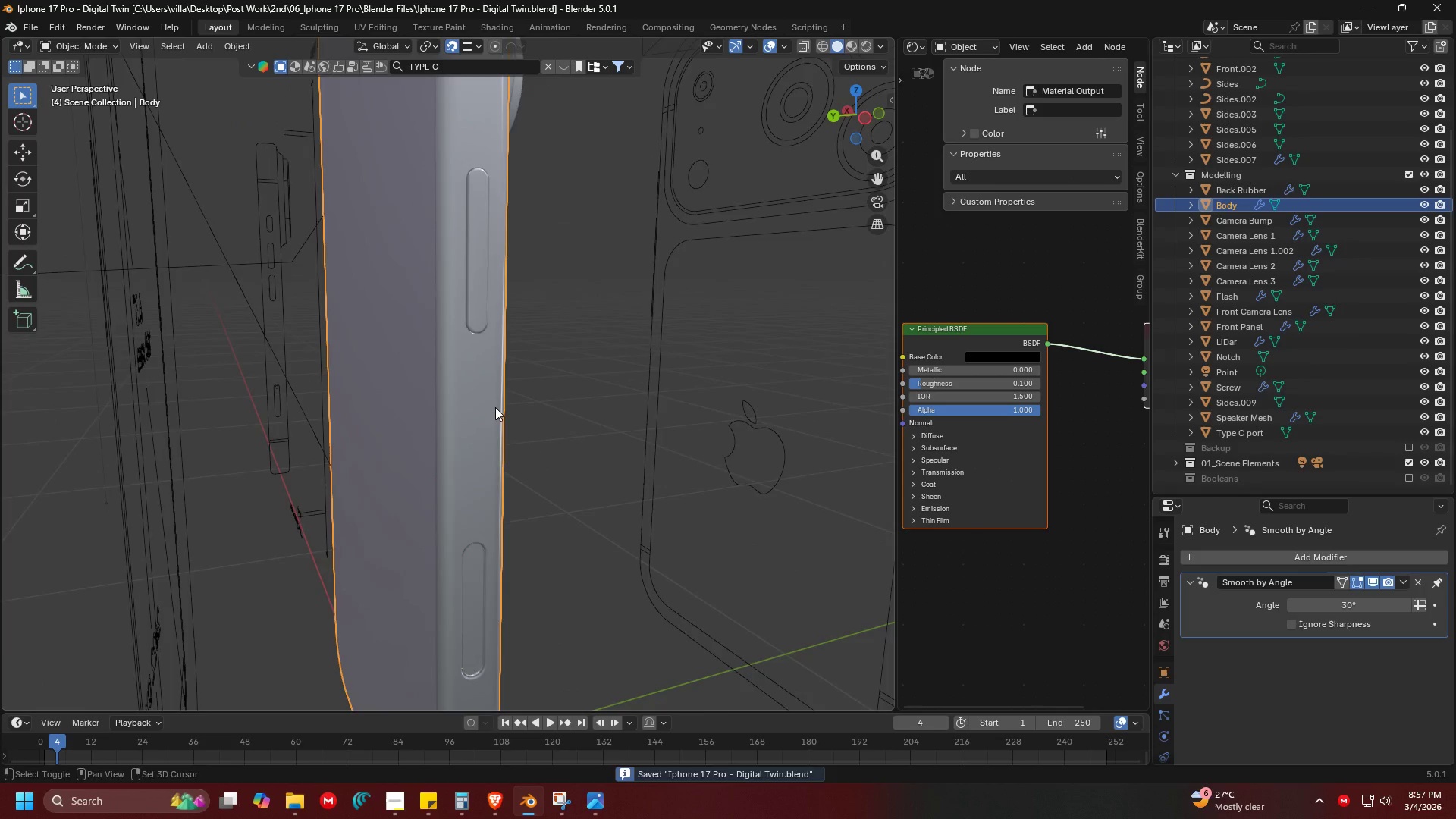 
key(Alt+AltLeft)
 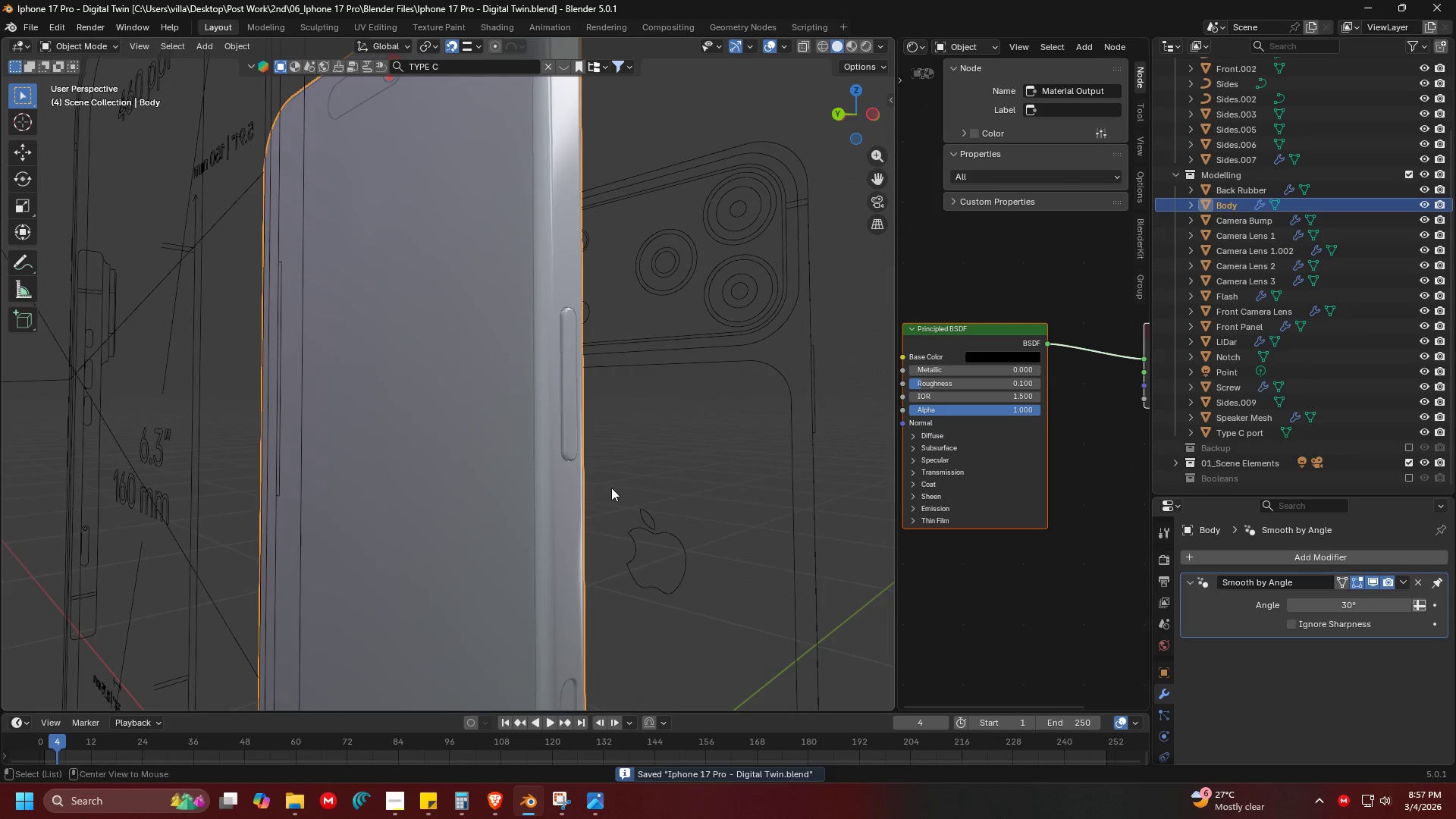 
scroll: coordinate [496, 407], scroll_direction: down, amount: 1.0
 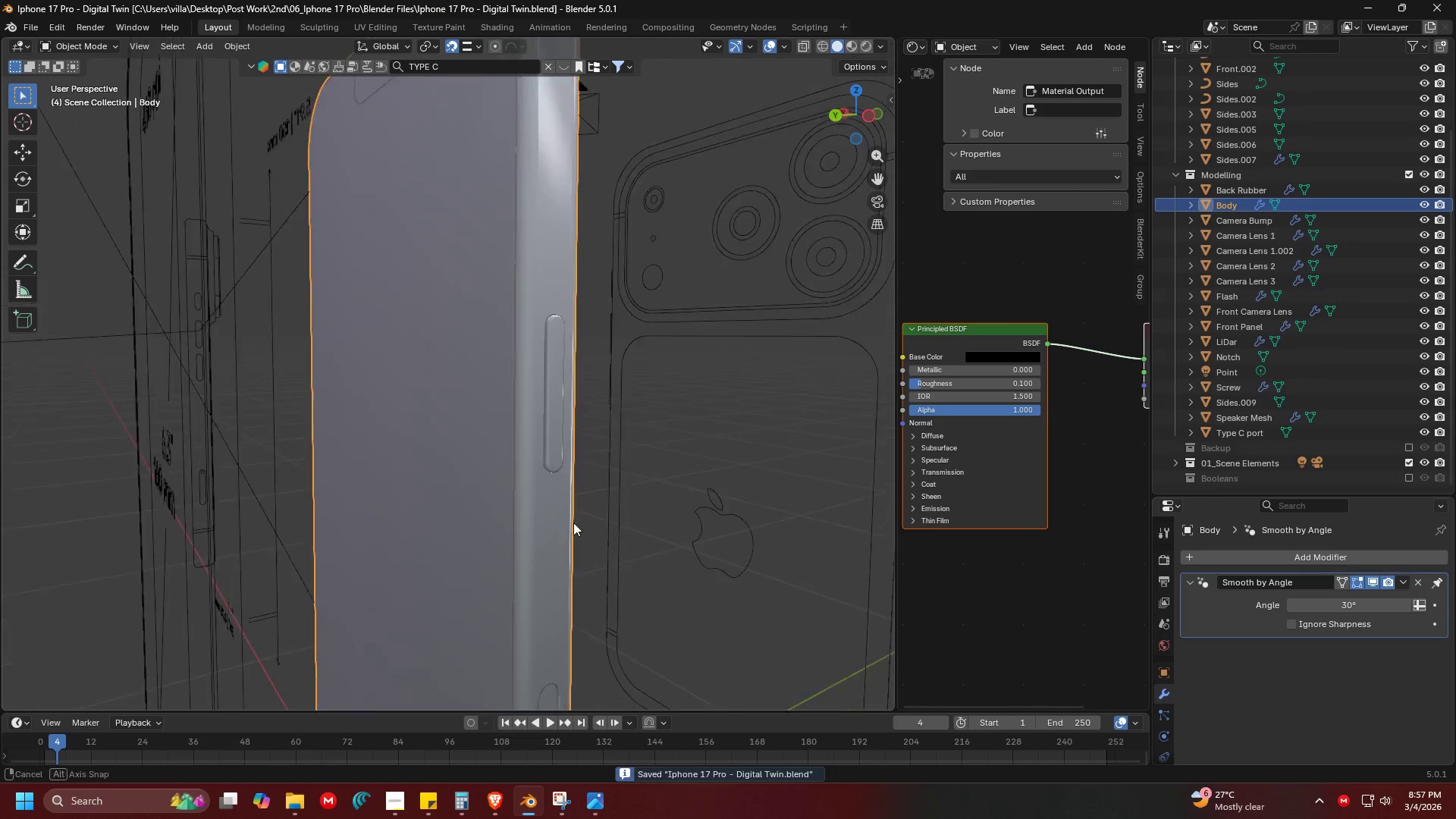 
key(Alt+Tab)
 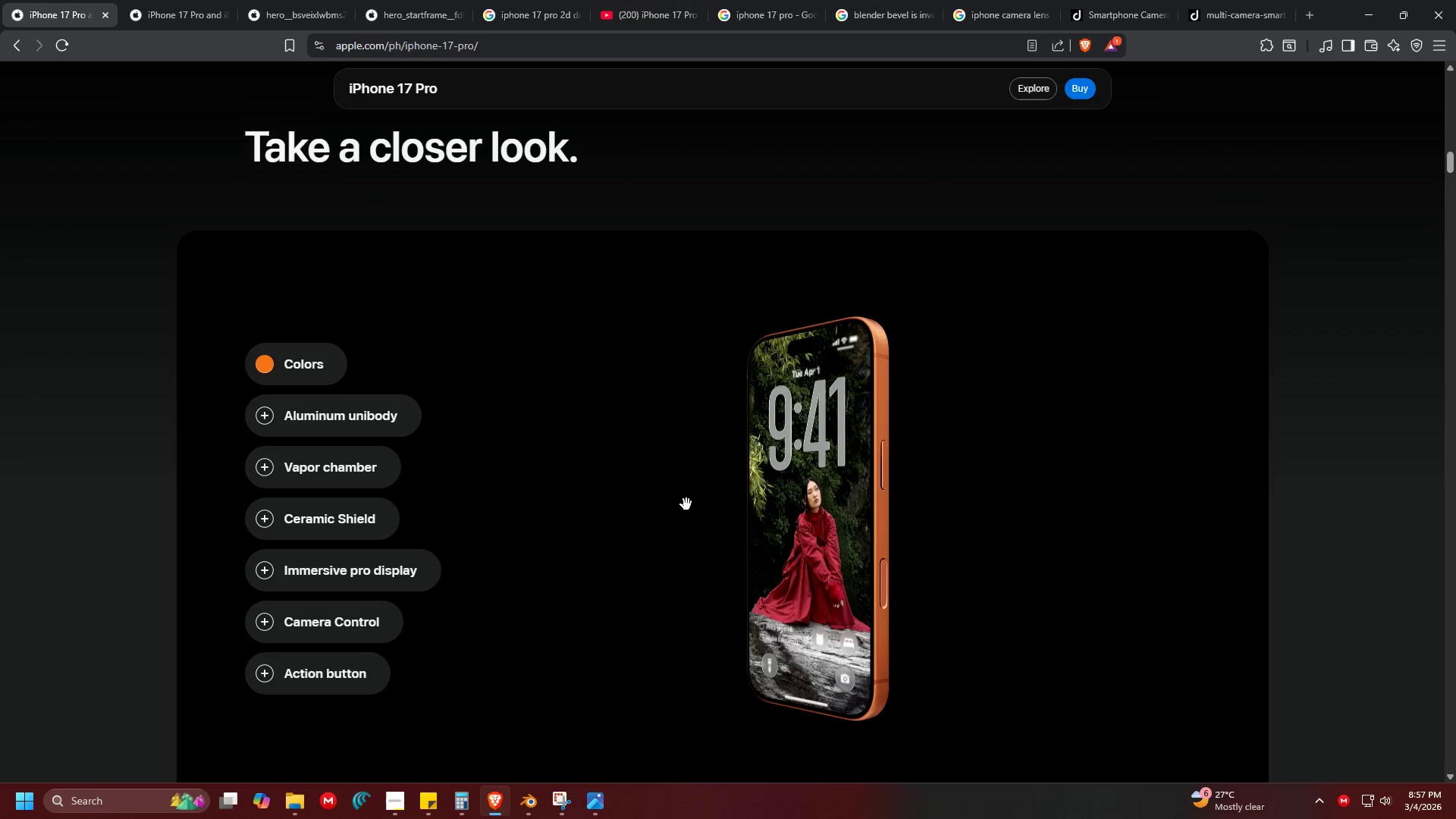 
key(Alt+AltLeft)
 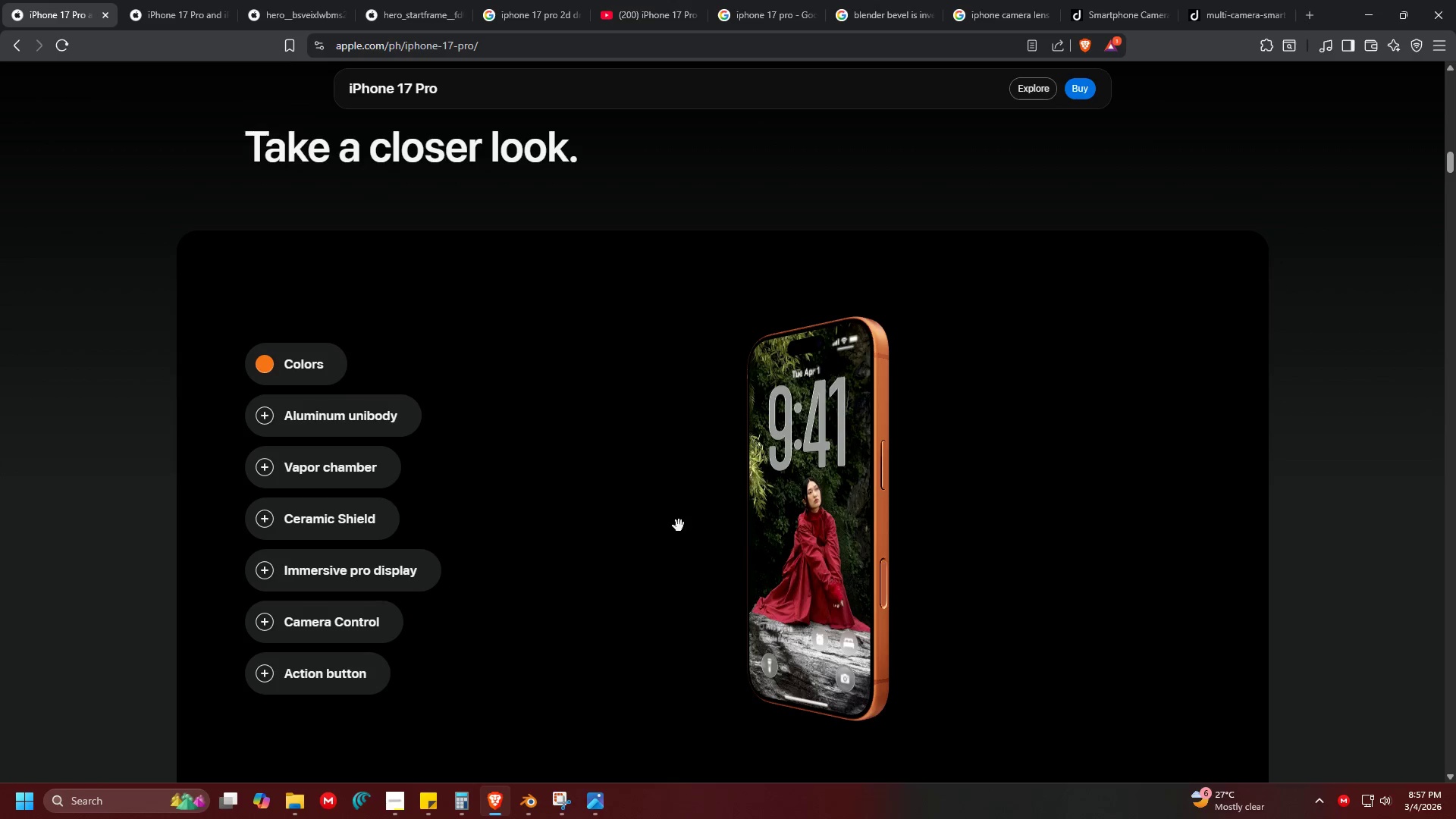 
key(Alt+Tab)
 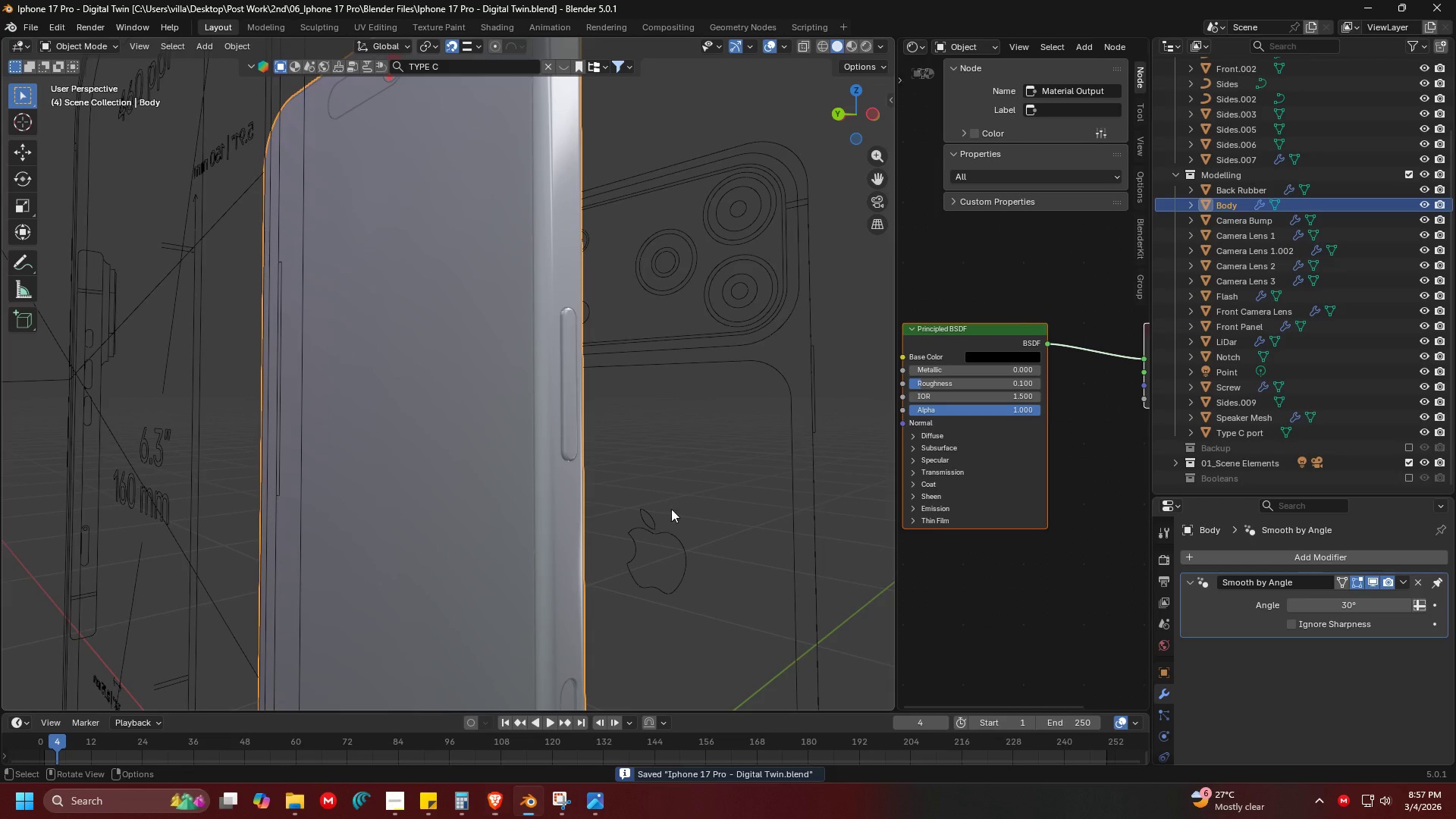 
key(Z)
 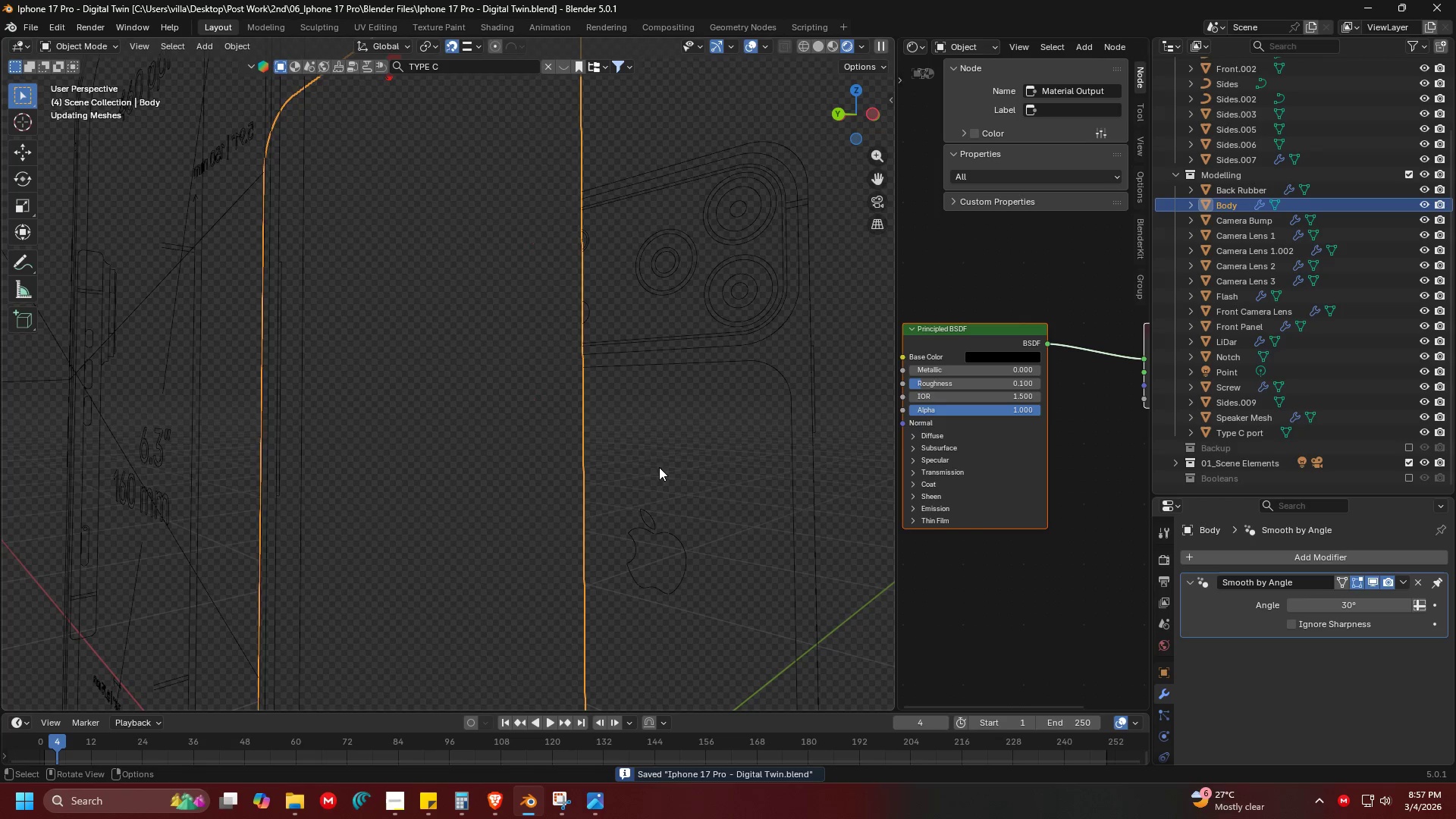 
key(Shift+ShiftLeft)
 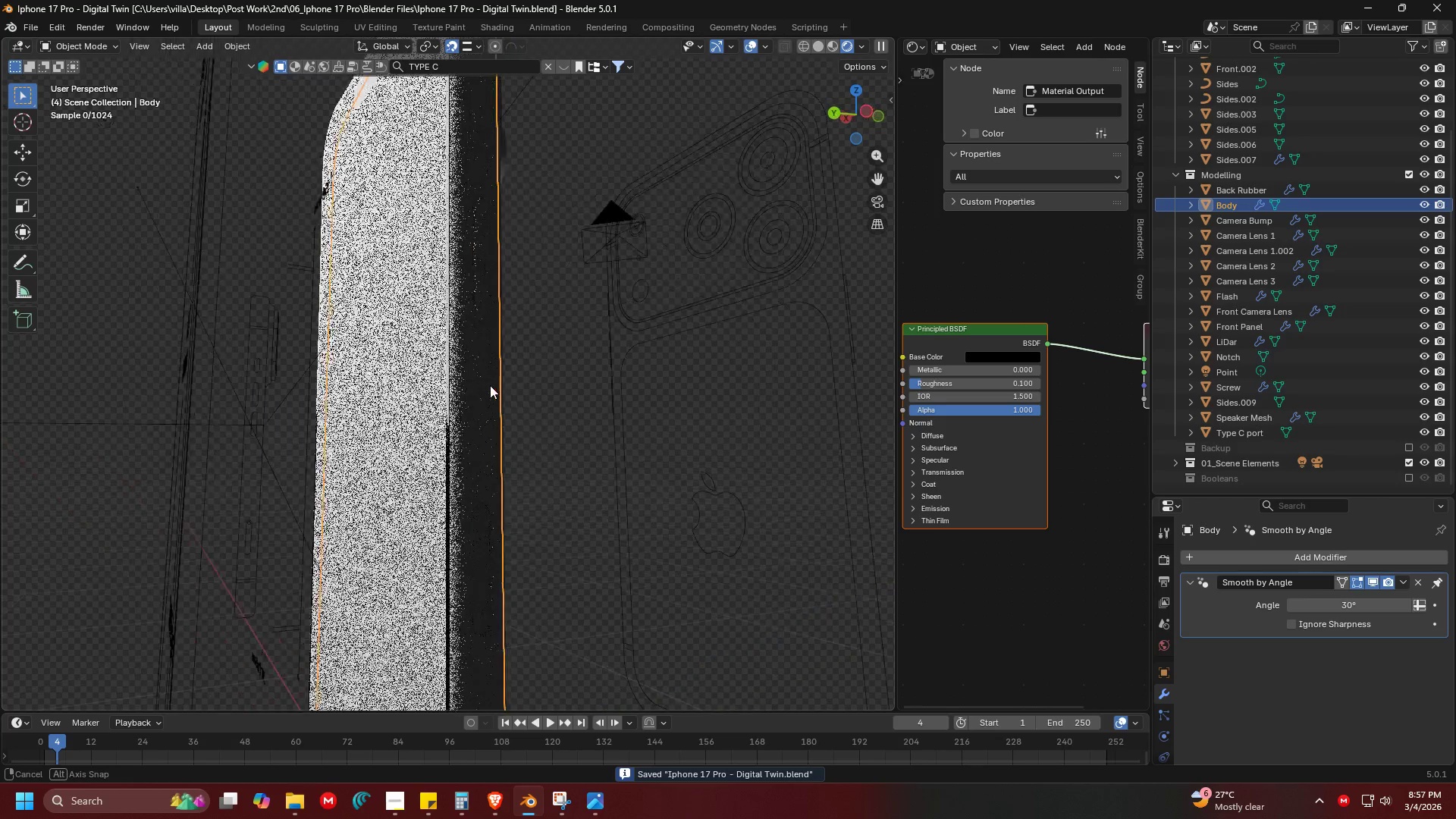 
scroll: coordinate [590, 525], scroll_direction: down, amount: 3.0
 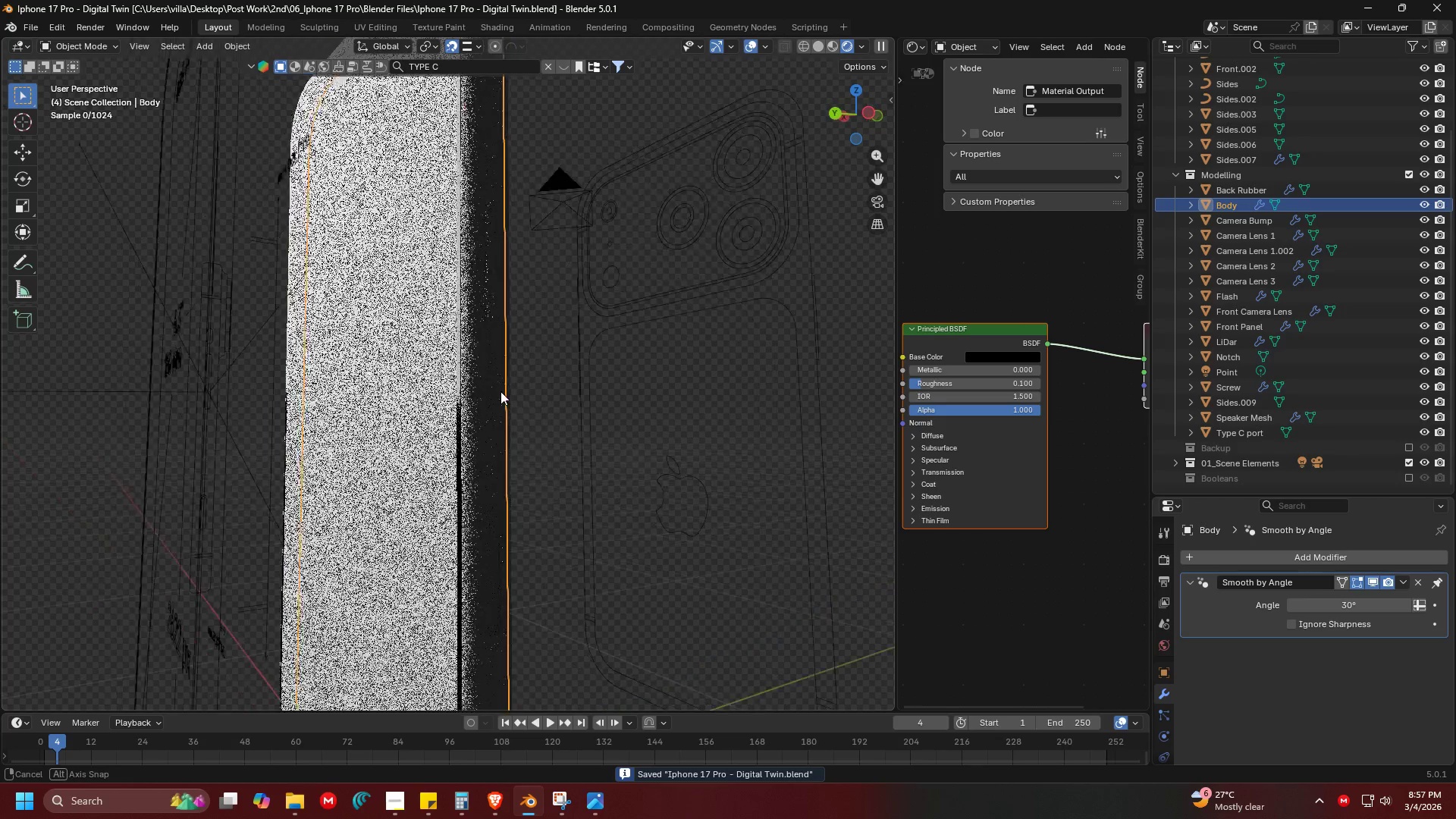 
key(Shift+ShiftLeft)
 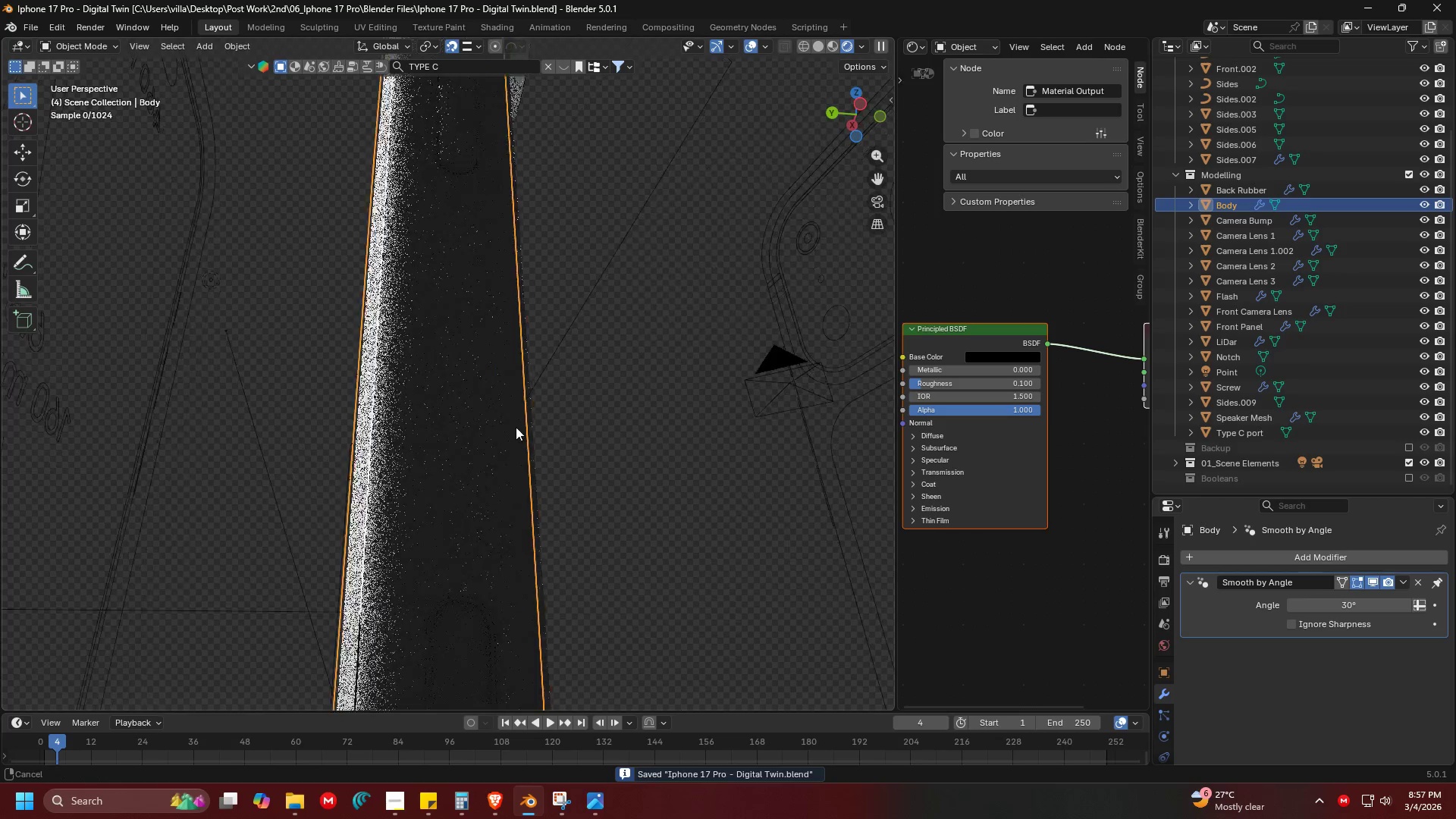 
scroll: coordinate [463, 352], scroll_direction: up, amount: 4.0
 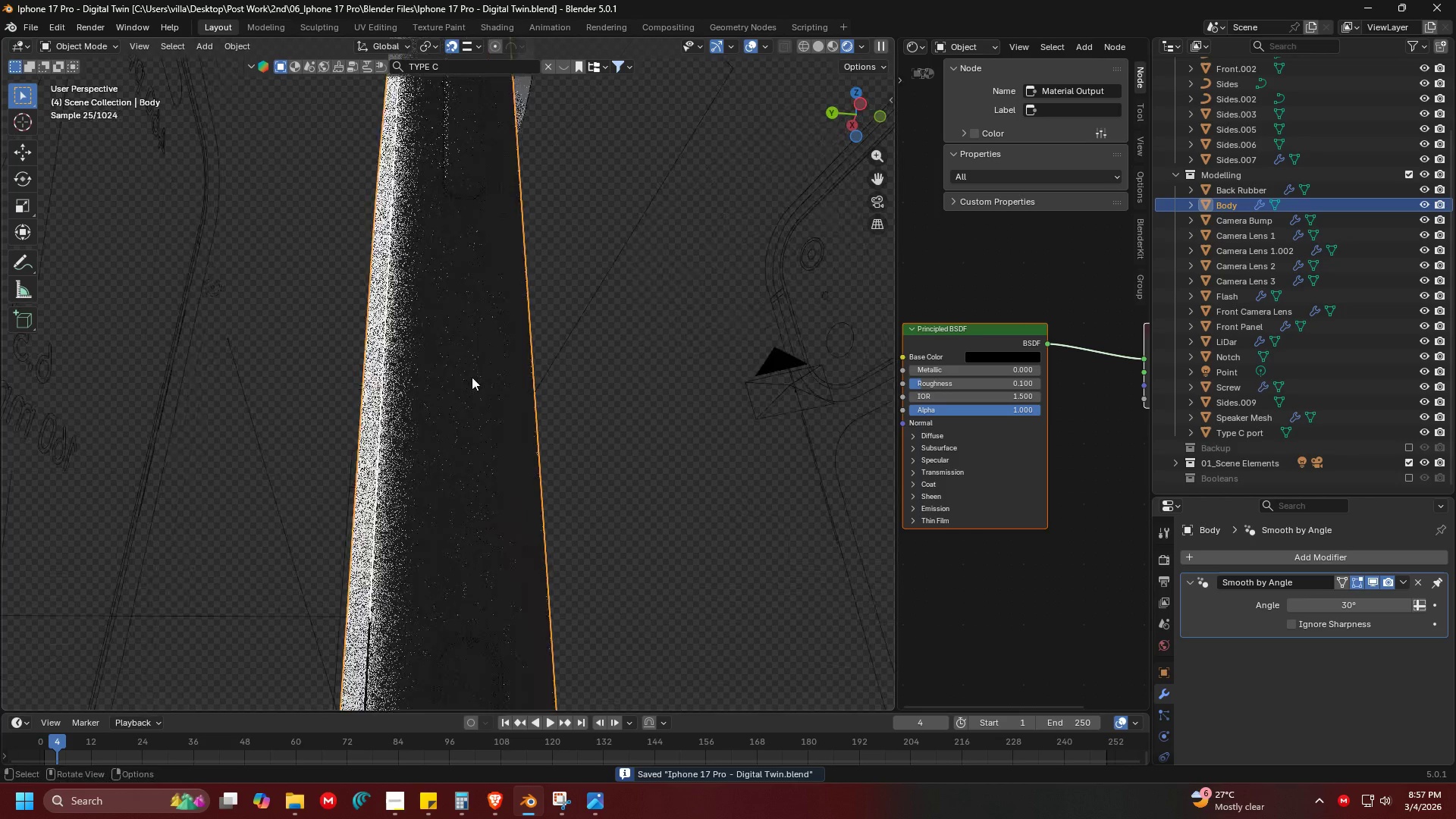 
key(Alt+Tab)
 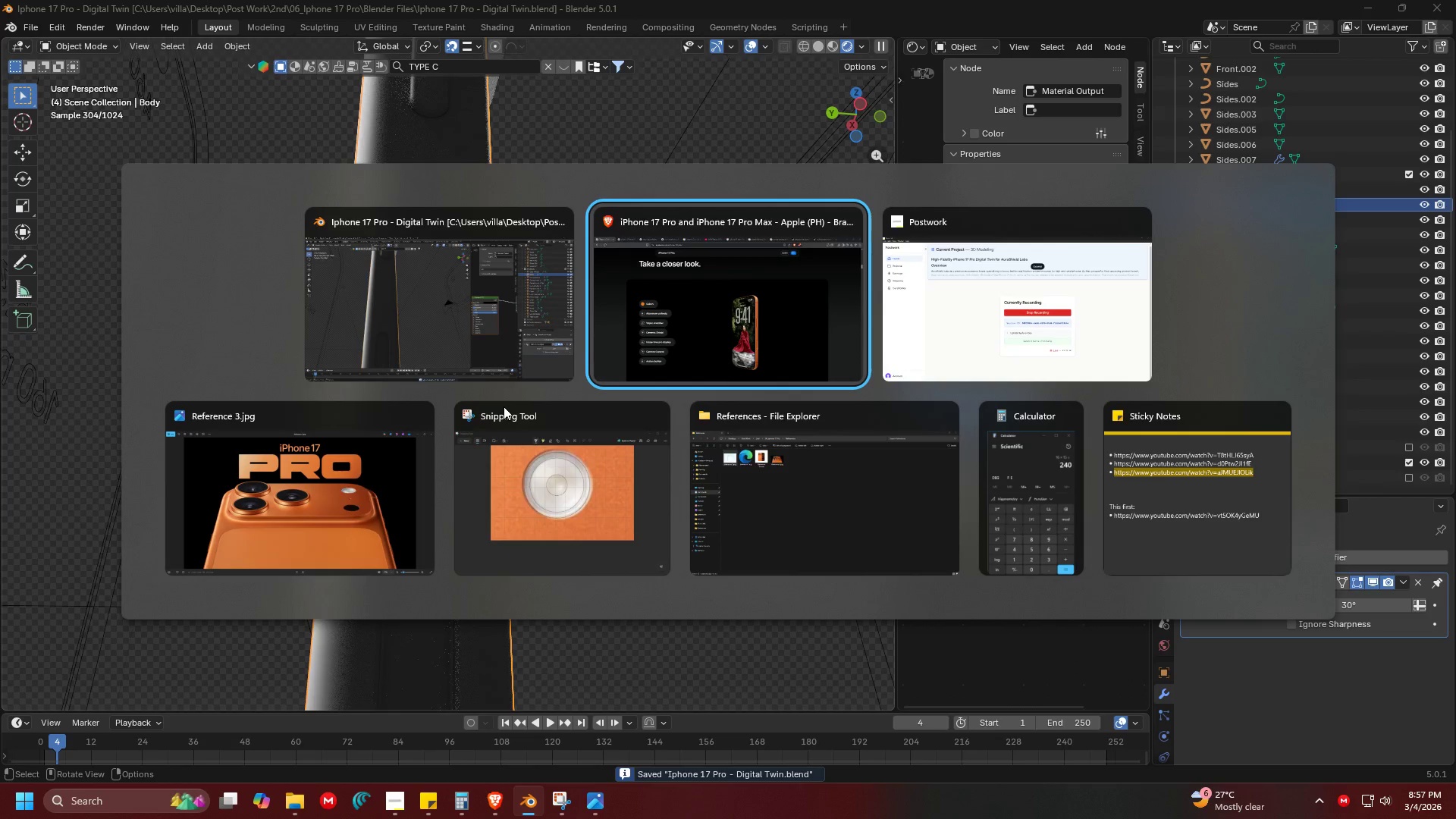 
key(Alt+Tab)